 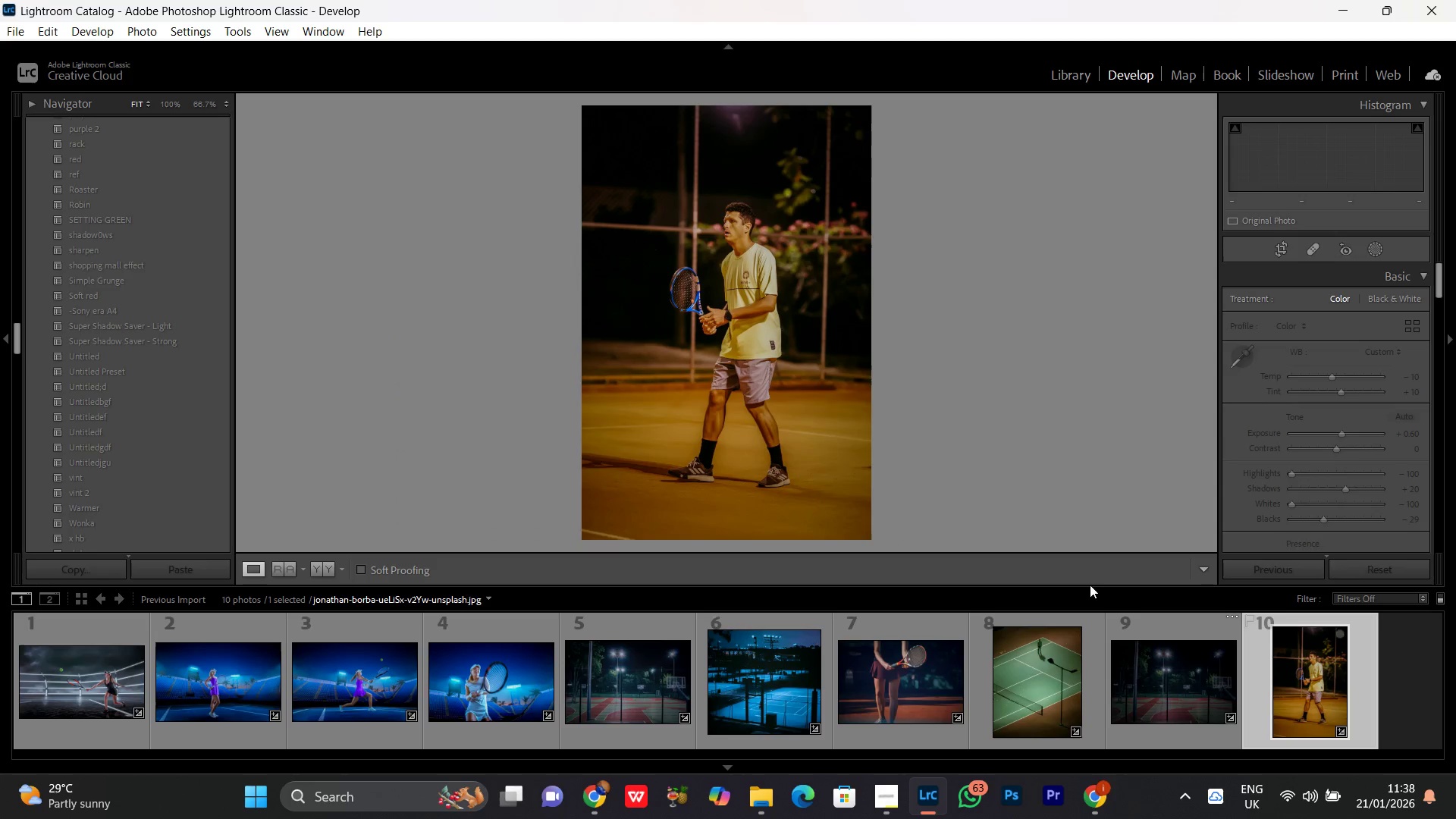 
left_click([1341, 432])
 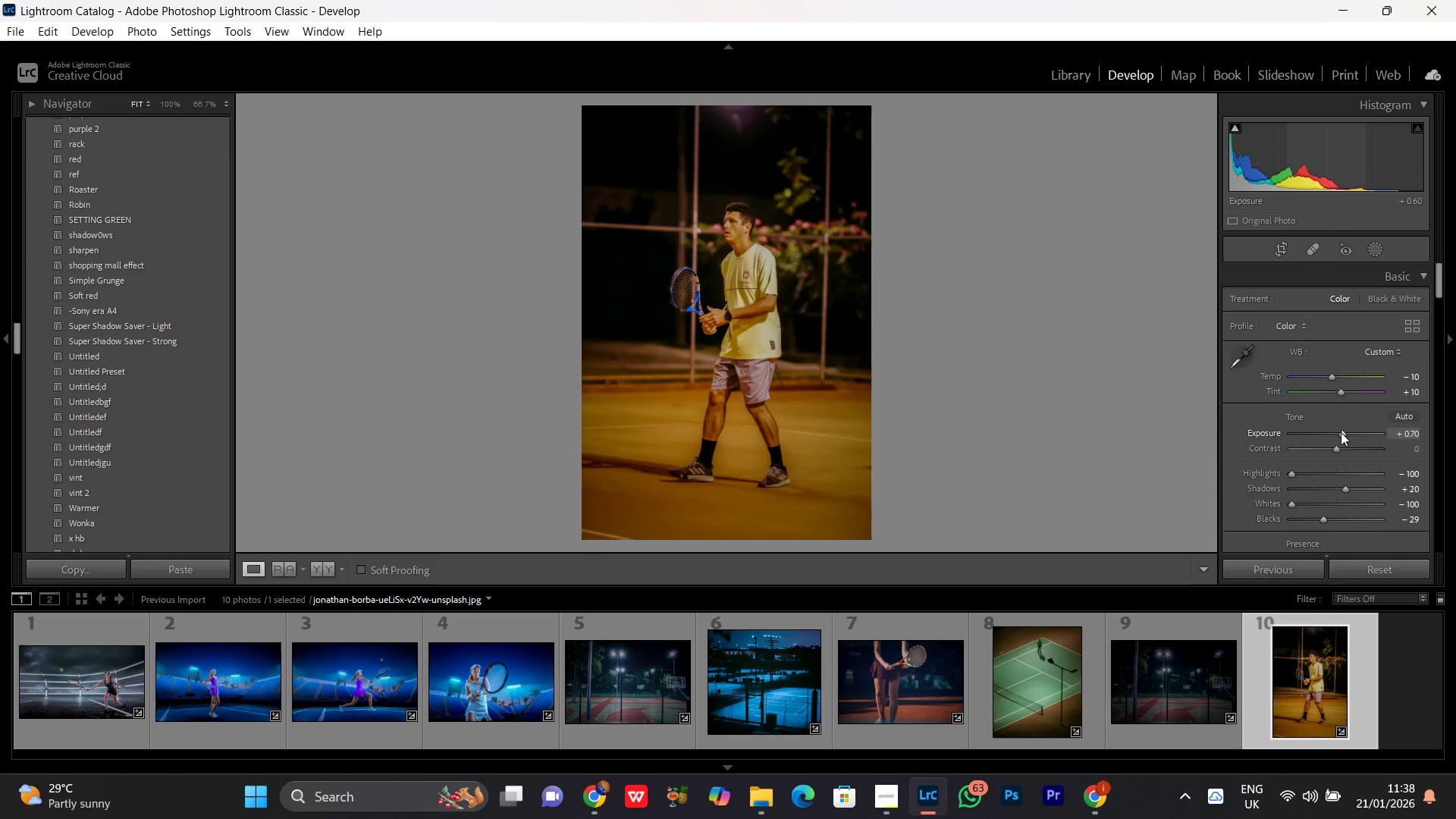 
scroll: coordinate [1341, 432], scroll_direction: up, amount: 2.0
 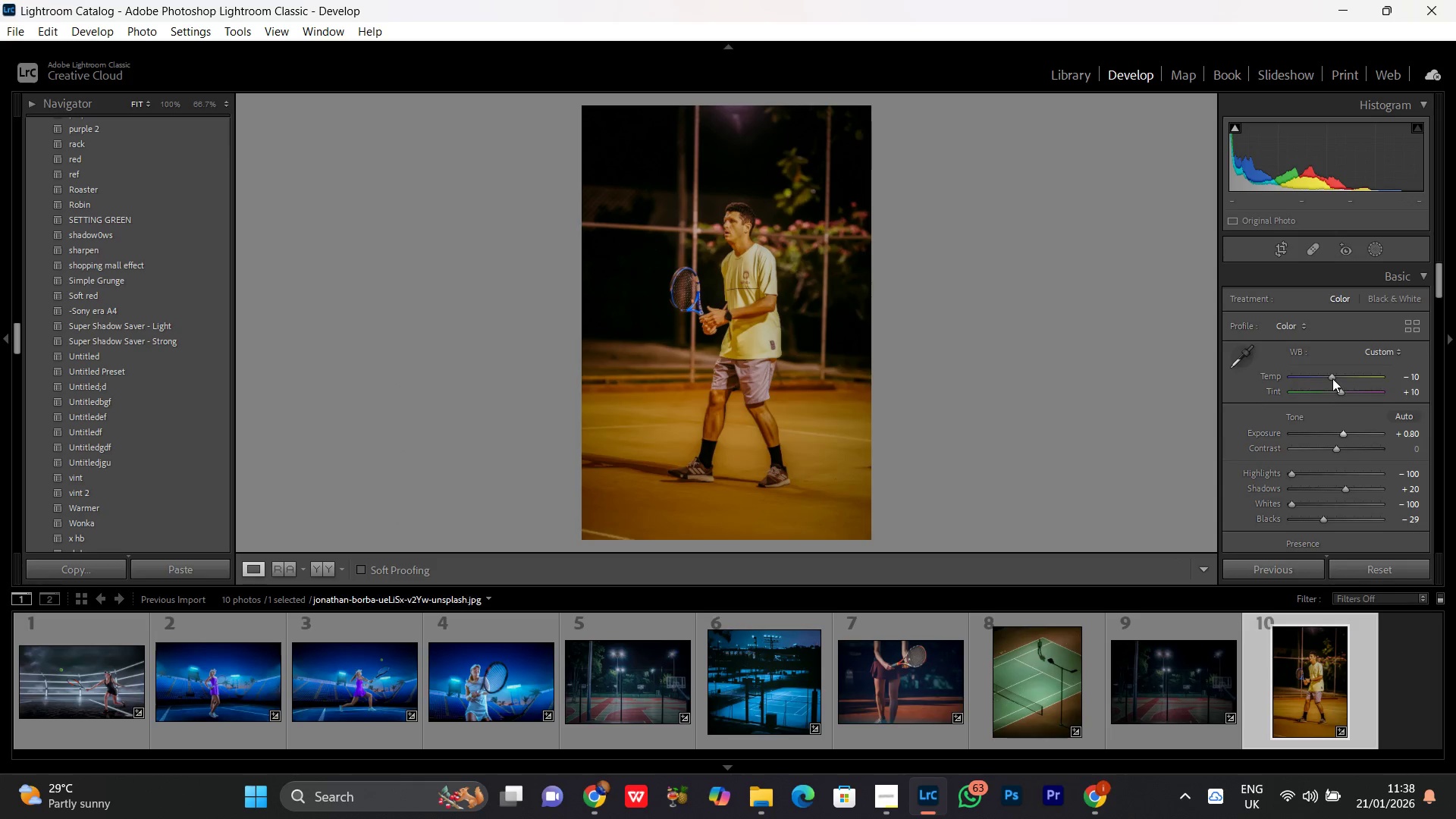 
left_click([1332, 378])
 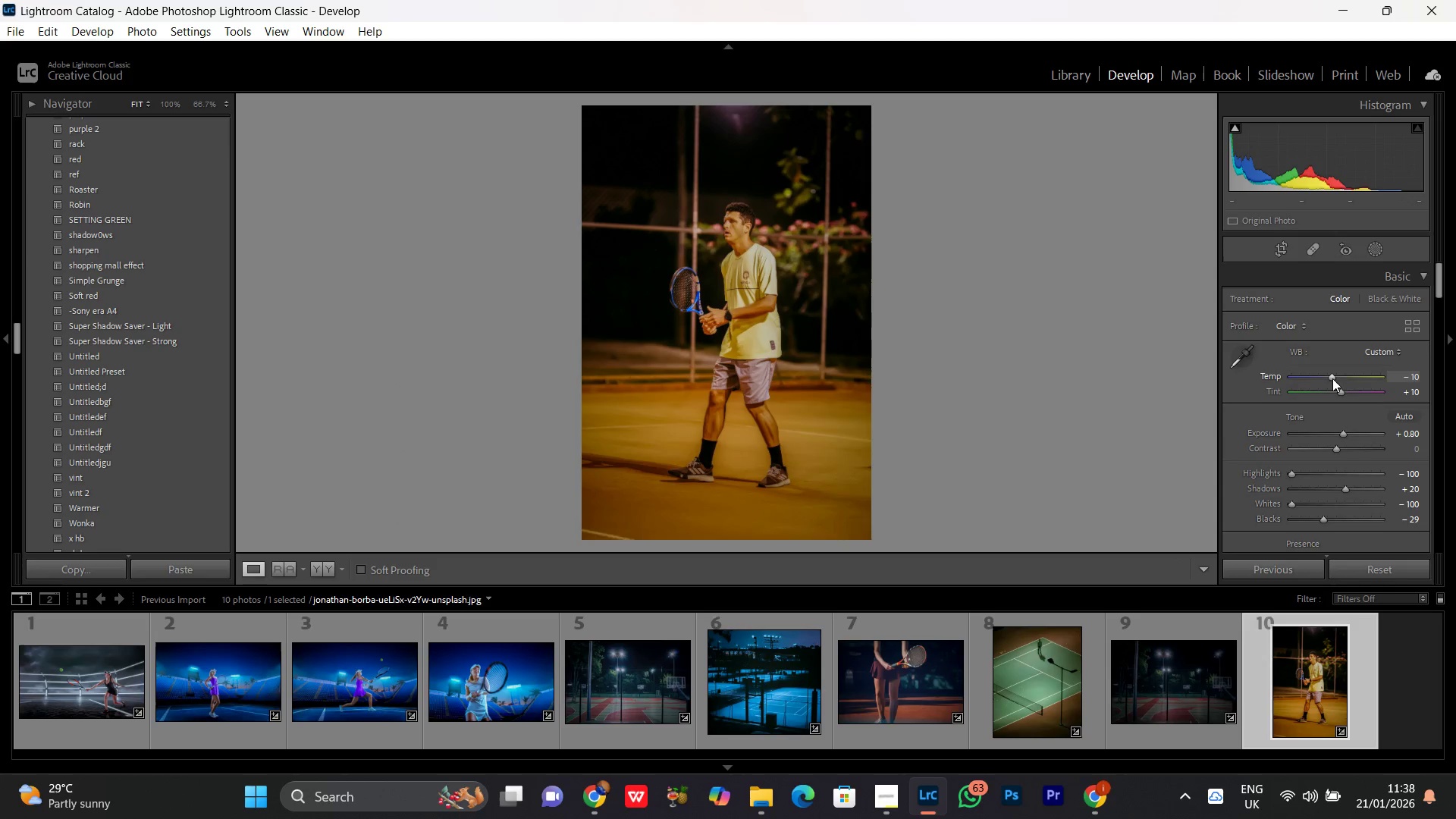 
scroll: coordinate [1332, 378], scroll_direction: down, amount: 7.0
 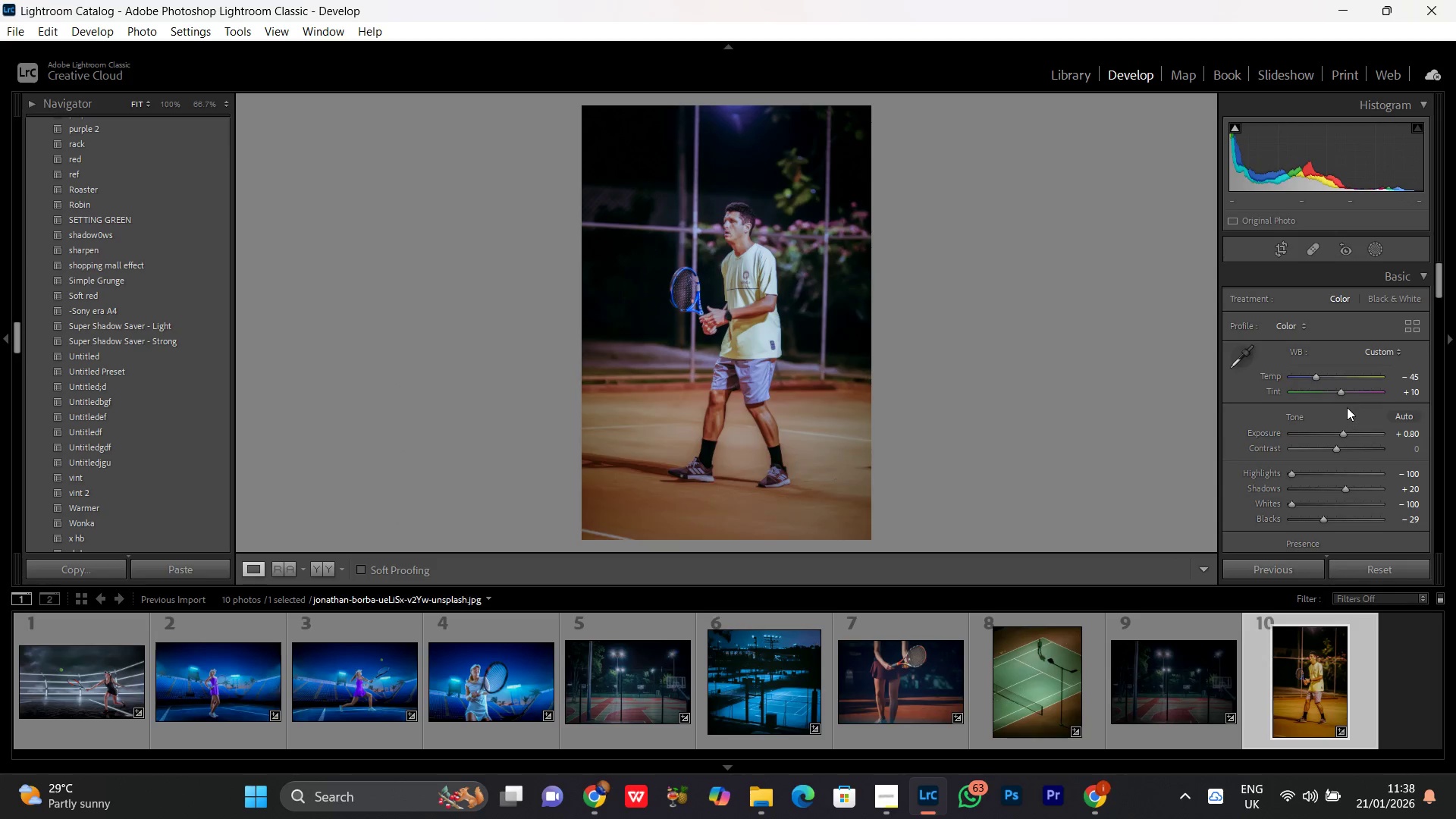 
left_click([1342, 392])
 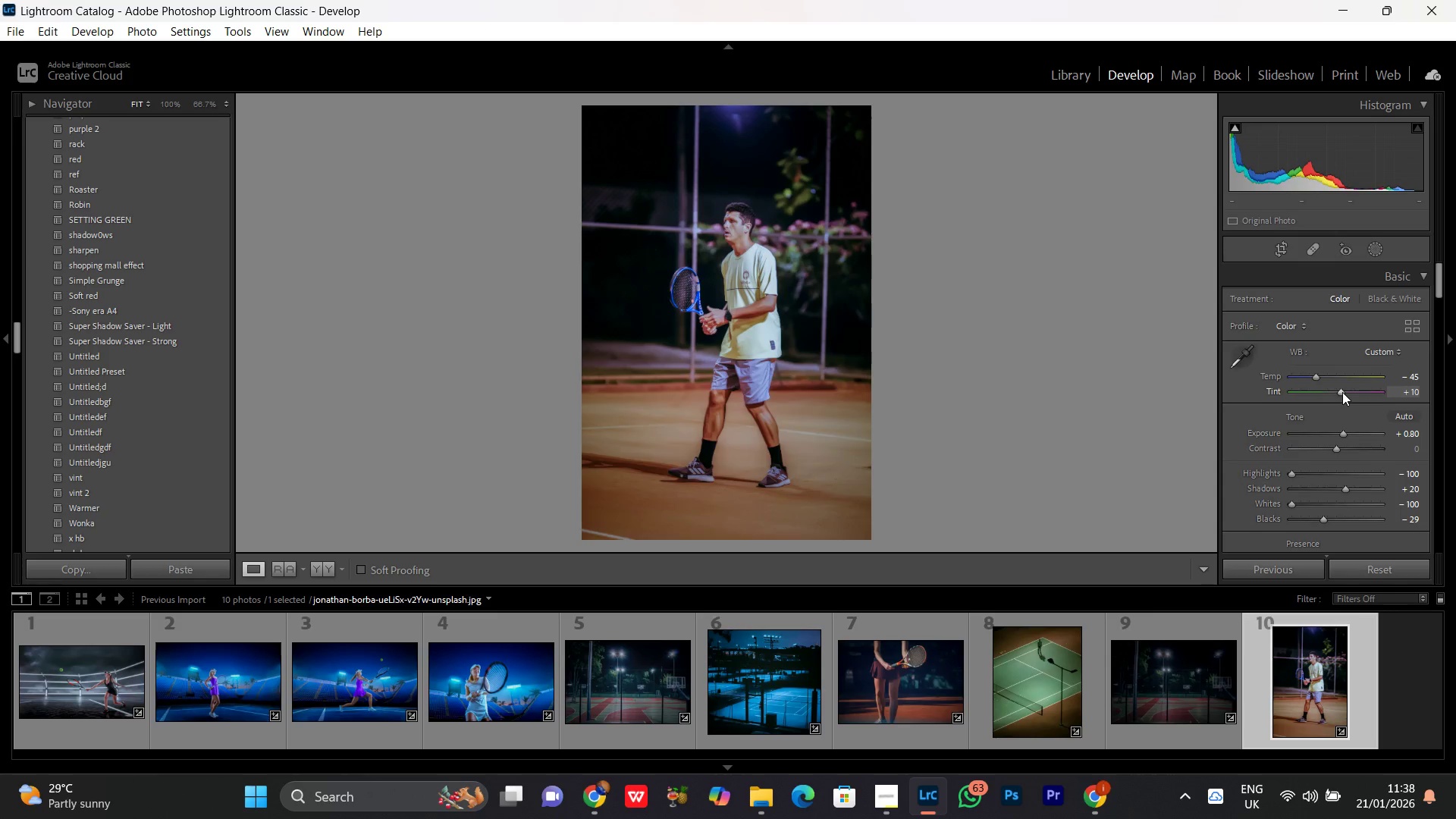 
scroll: coordinate [1342, 392], scroll_direction: up, amount: 1.0
 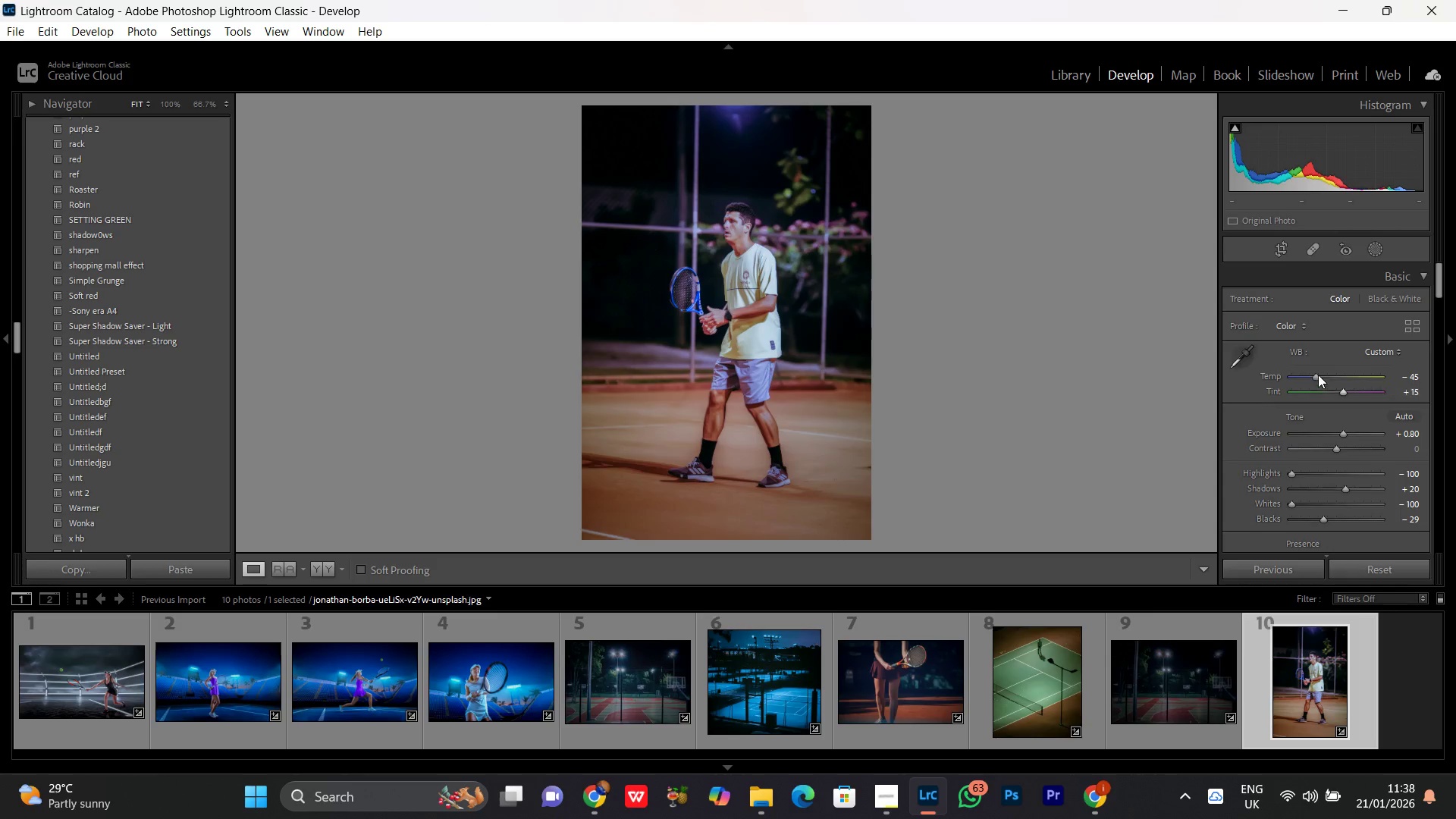 
left_click_drag(start_coordinate=[1318, 375], to_coordinate=[1323, 375])
 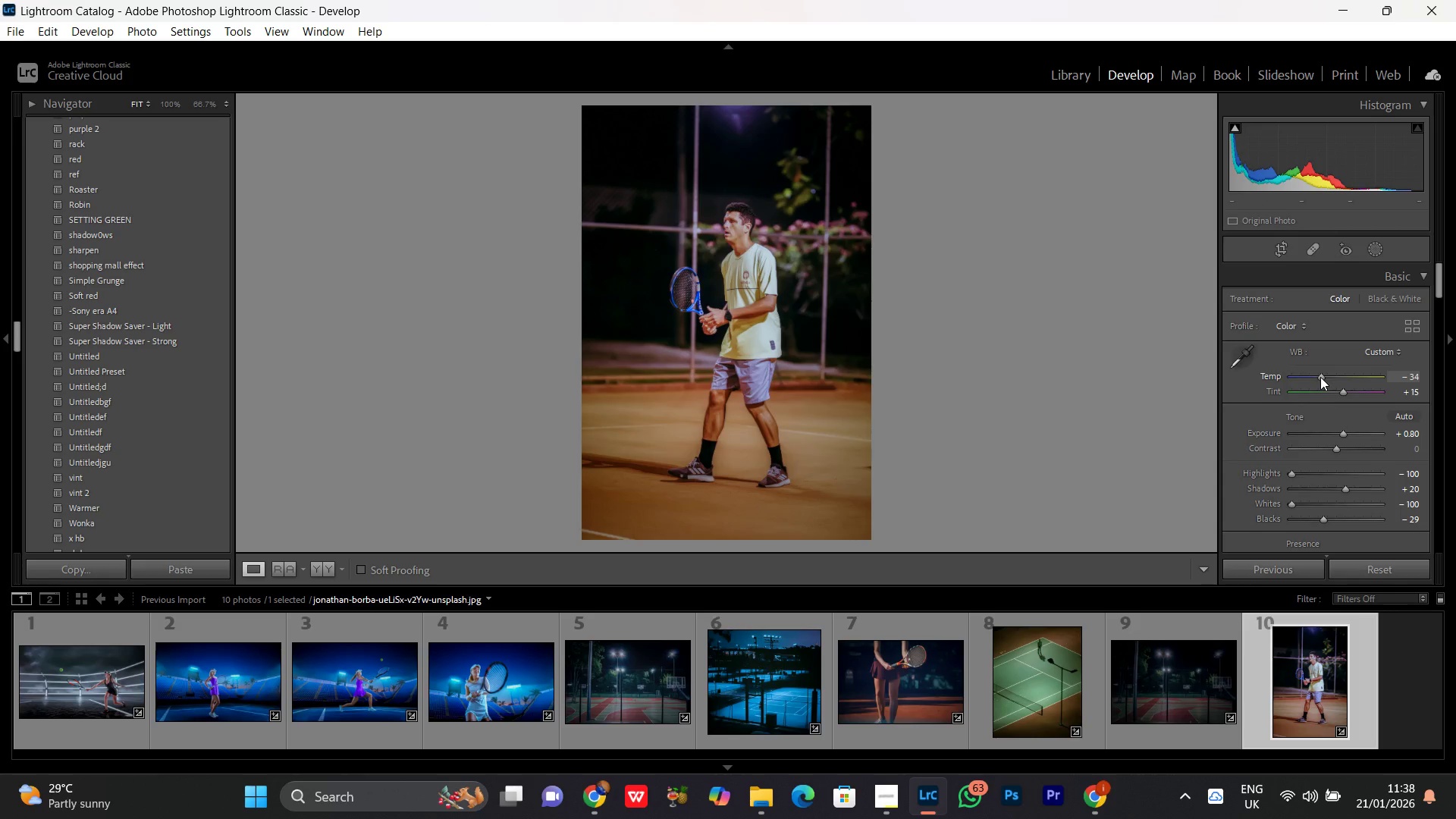 
scroll: coordinate [1342, 492], scroll_direction: down, amount: 7.0
 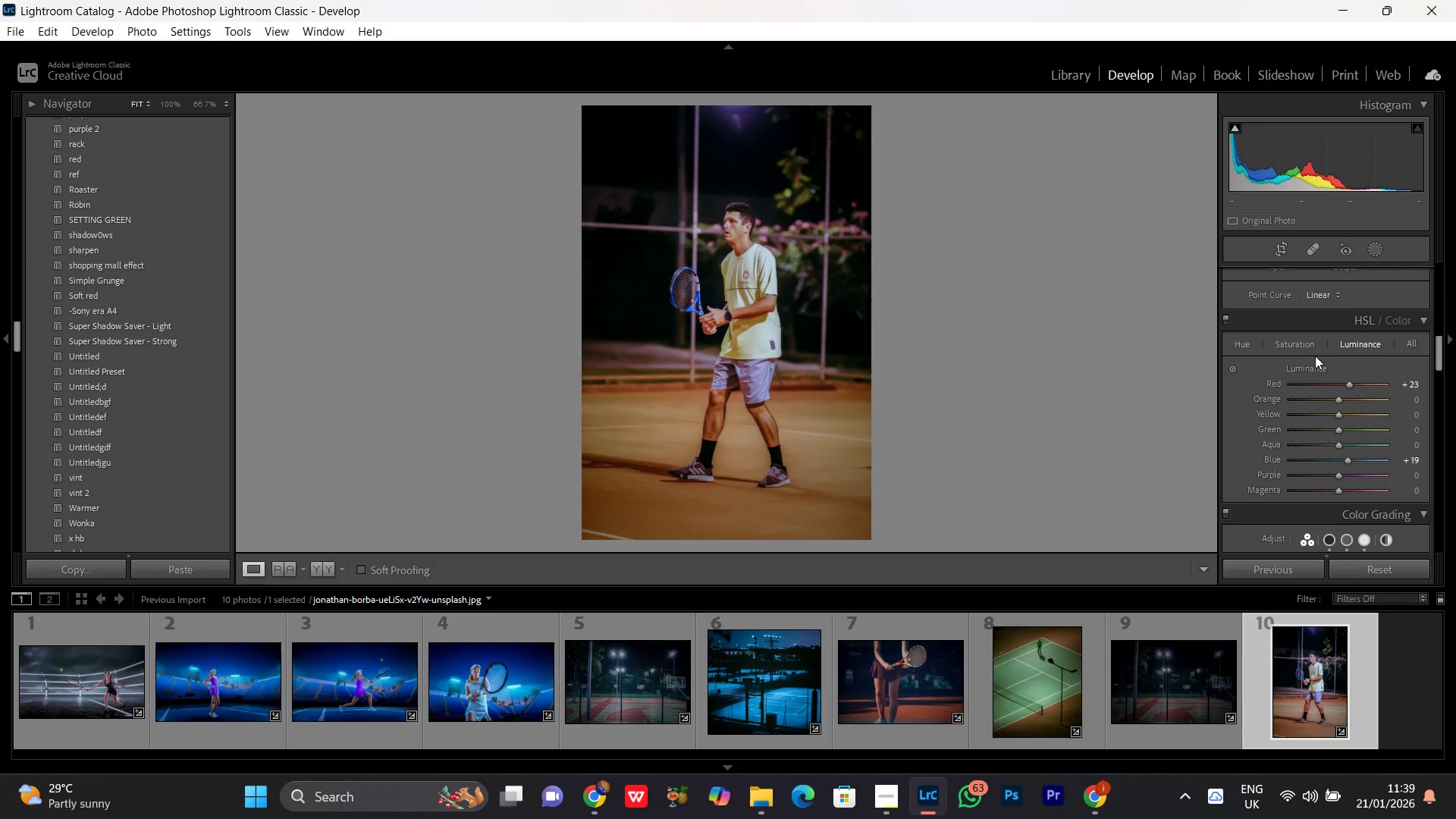 
left_click([1310, 347])
 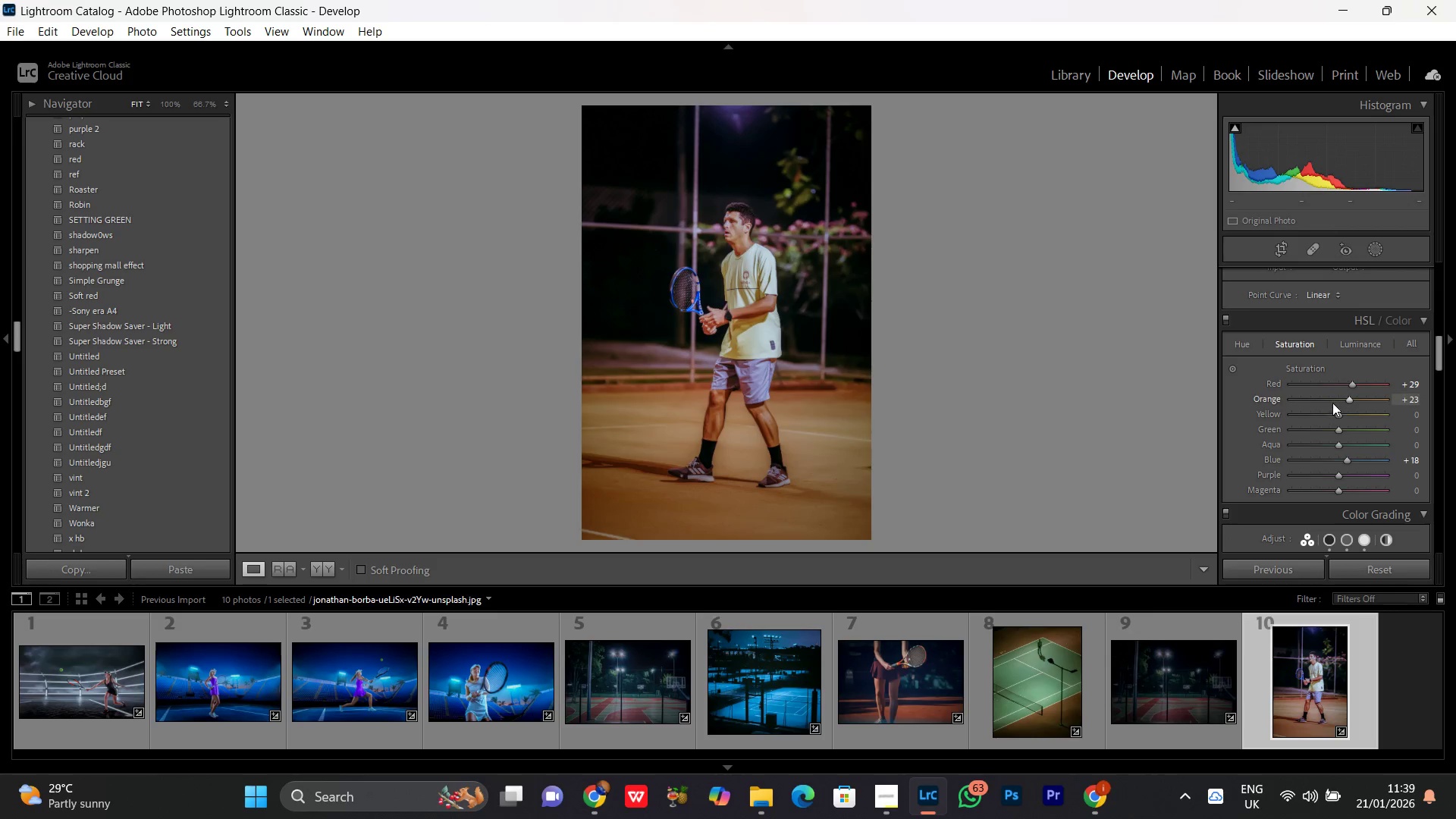 
left_click_drag(start_coordinate=[1332, 396], to_coordinate=[1323, 400])
 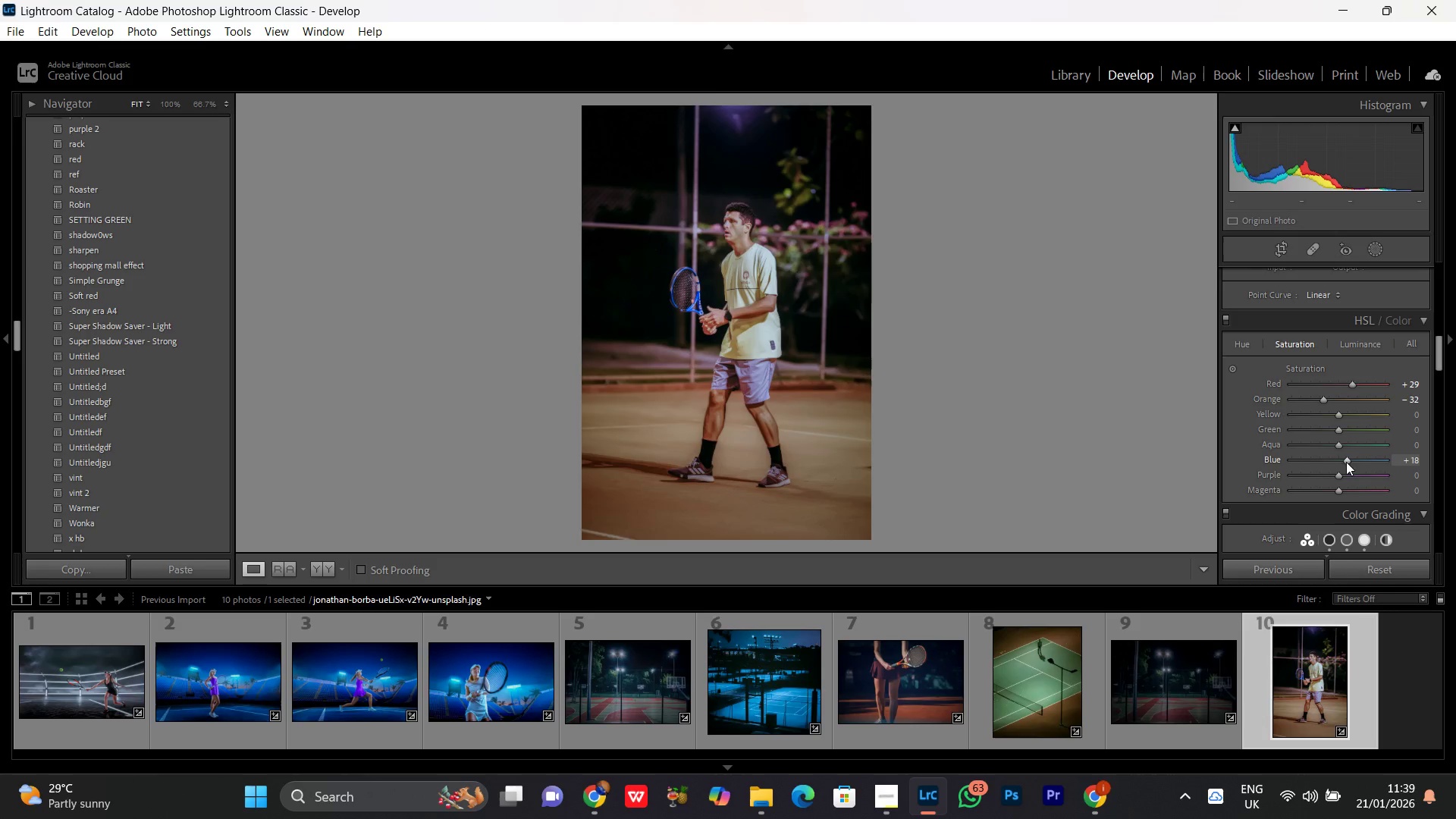 
left_click_drag(start_coordinate=[1345, 460], to_coordinate=[1351, 457])
 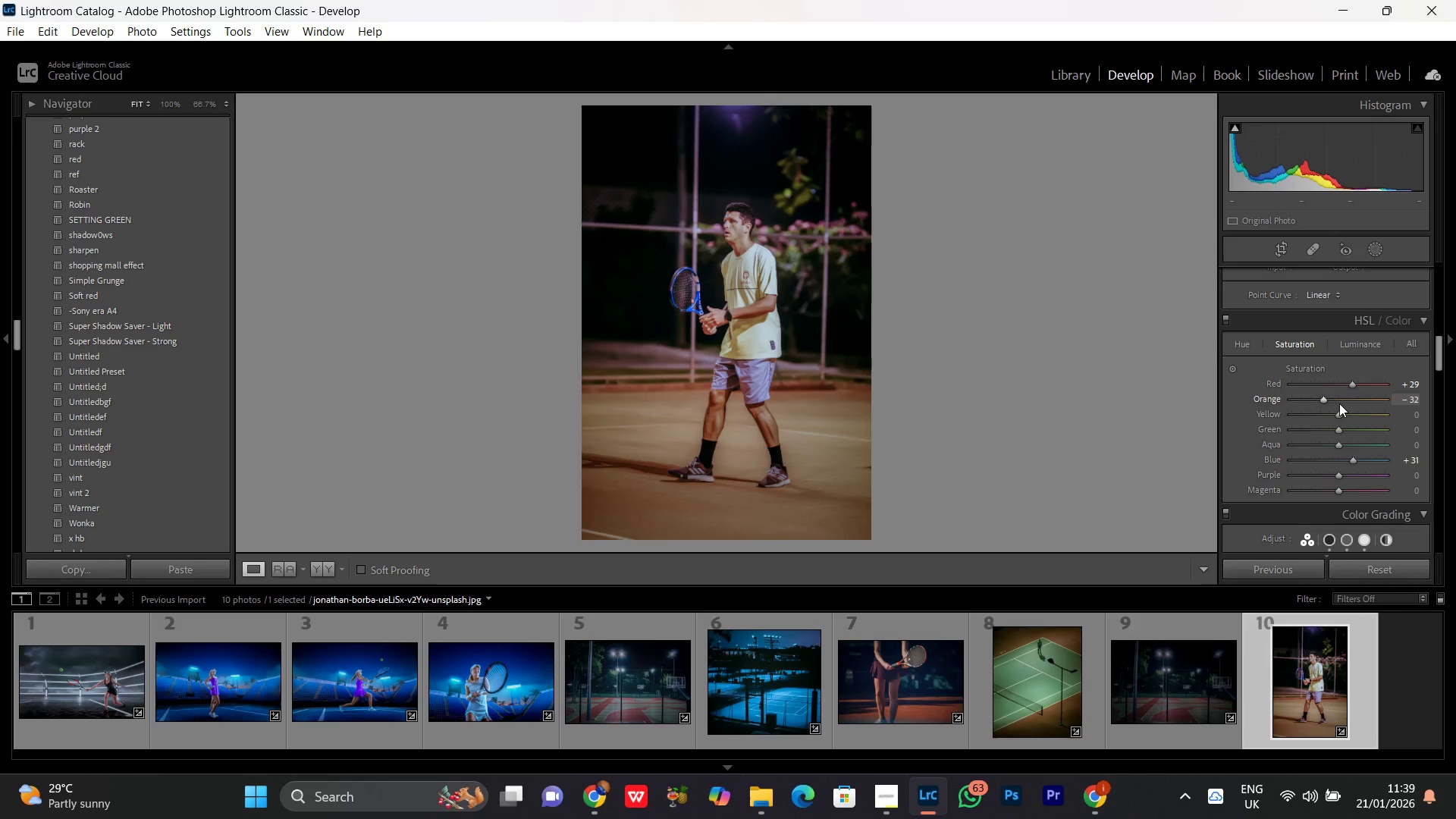 
left_click([1357, 344])
 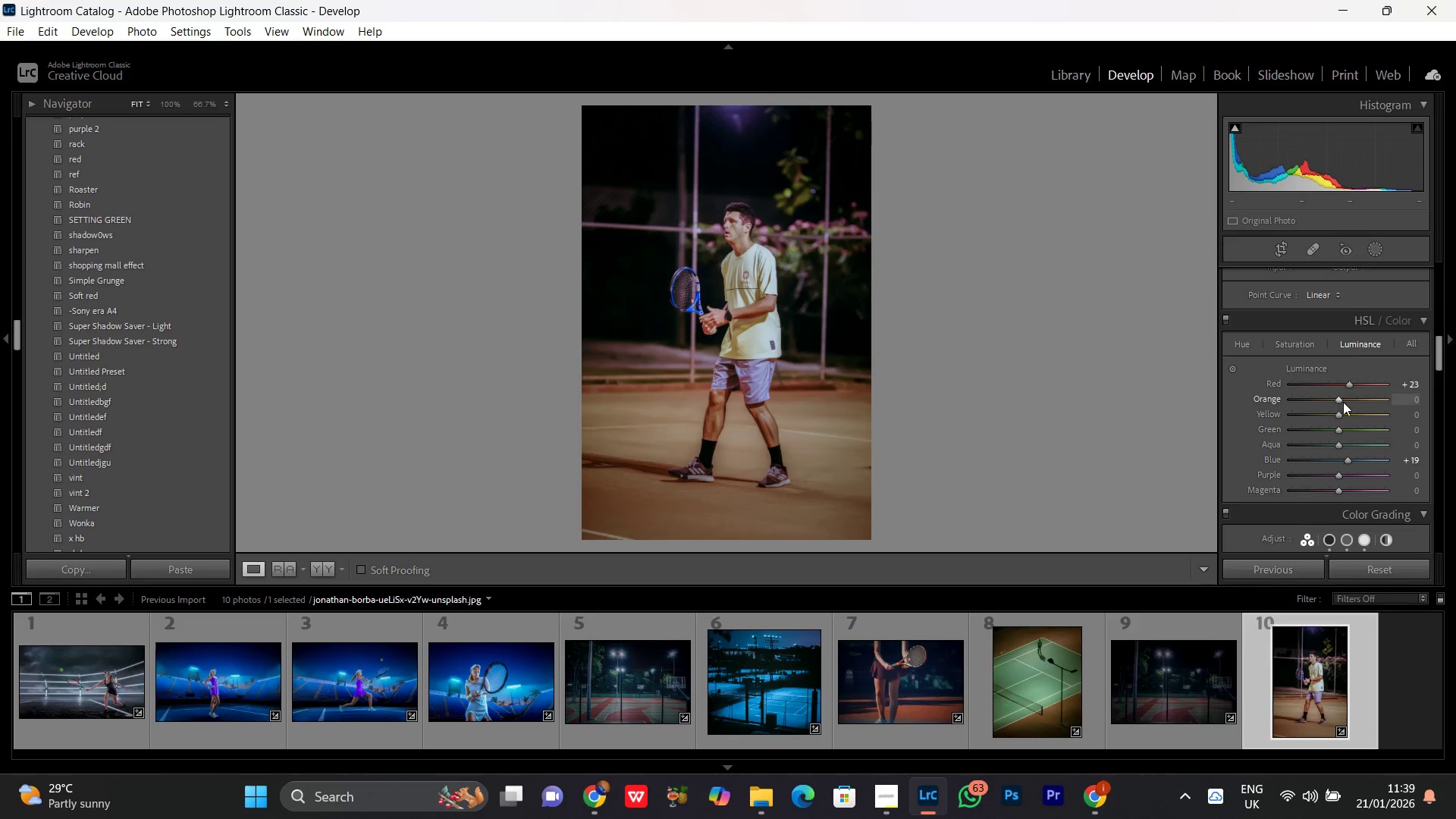 
left_click_drag(start_coordinate=[1346, 401], to_coordinate=[1358, 406])
 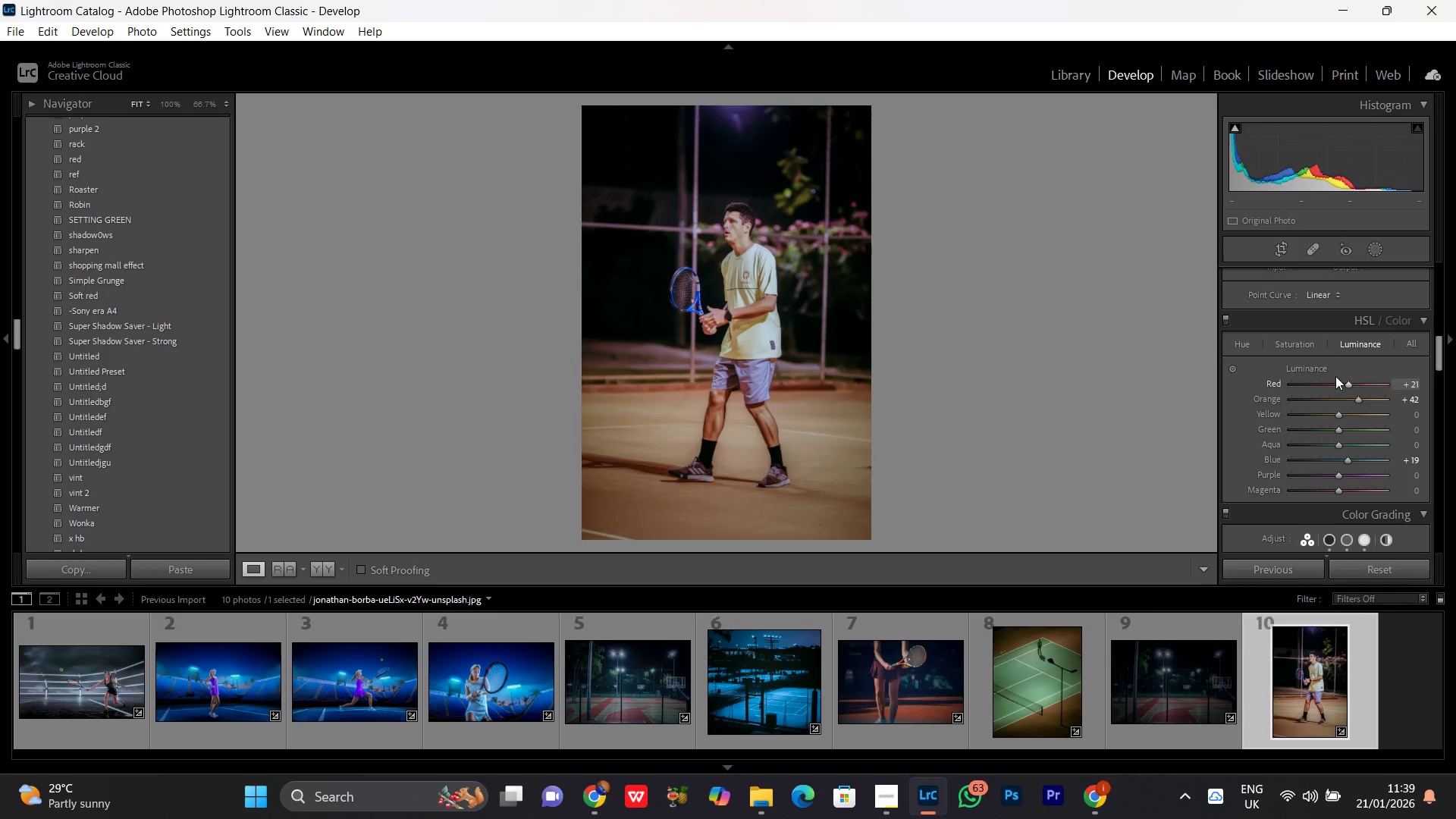 
left_click([1307, 349])
 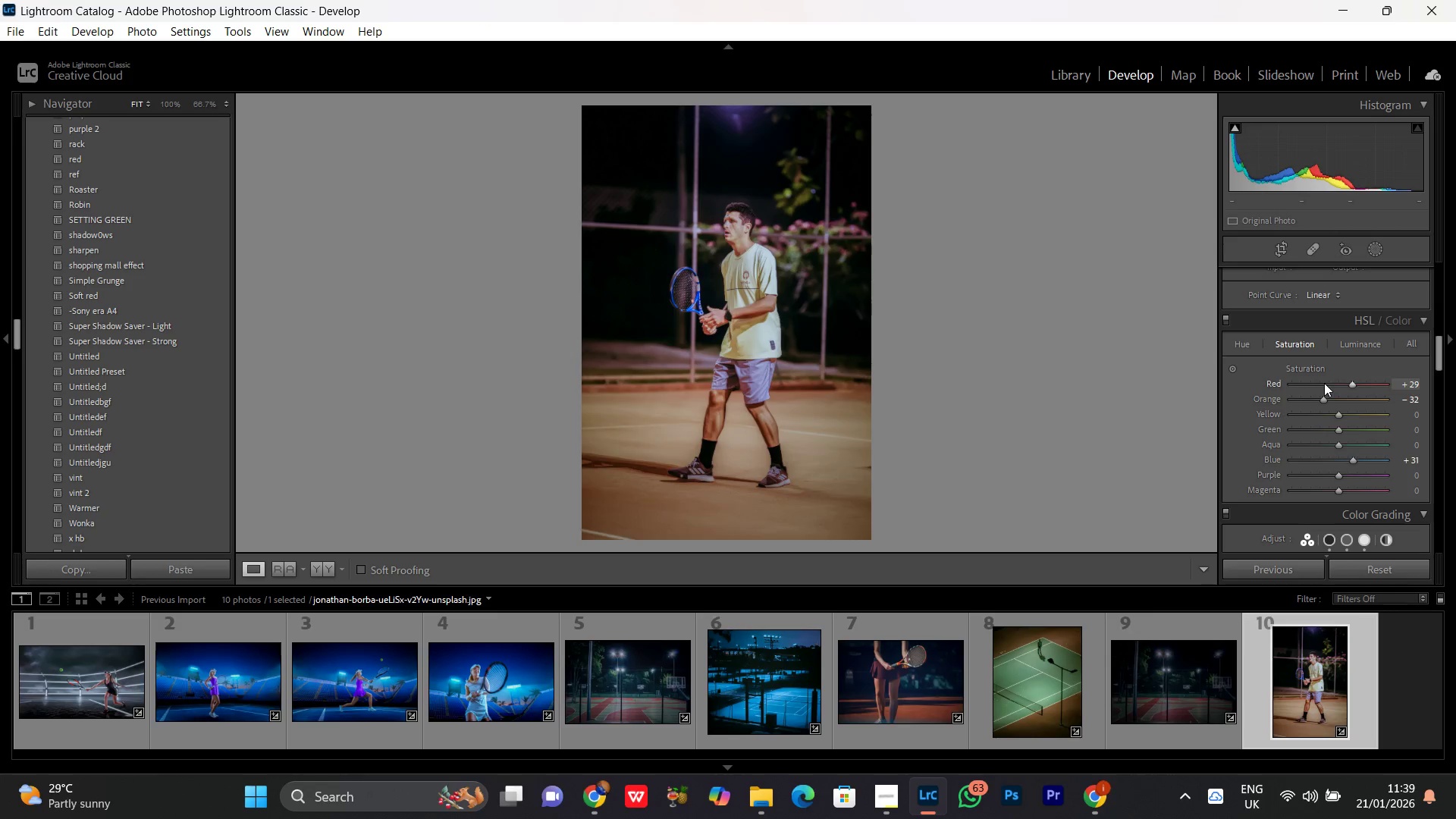 
left_click_drag(start_coordinate=[1340, 378], to_coordinate=[1319, 386])
 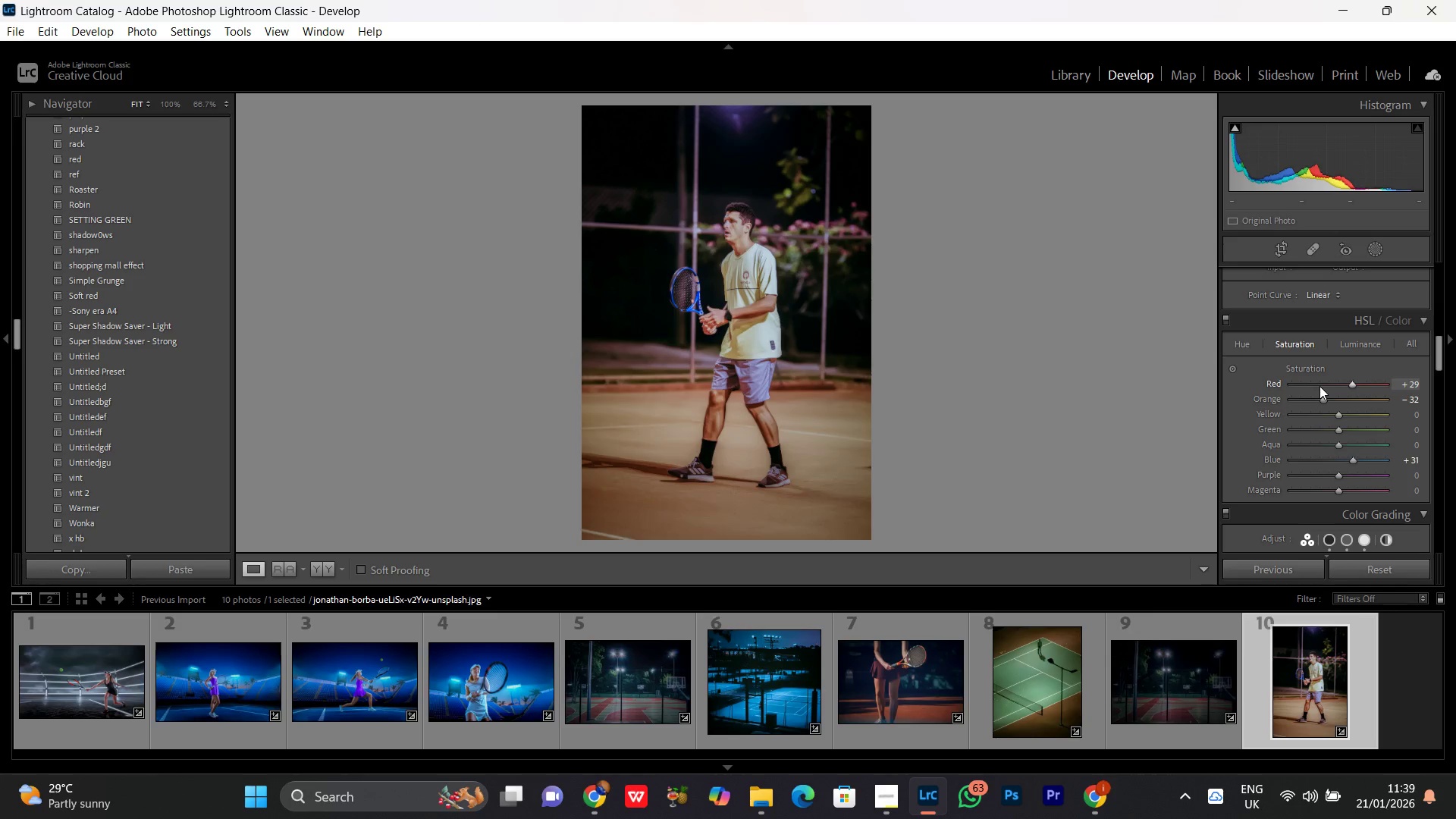 
left_click_drag(start_coordinate=[1320, 386], to_coordinate=[1325, 388])
 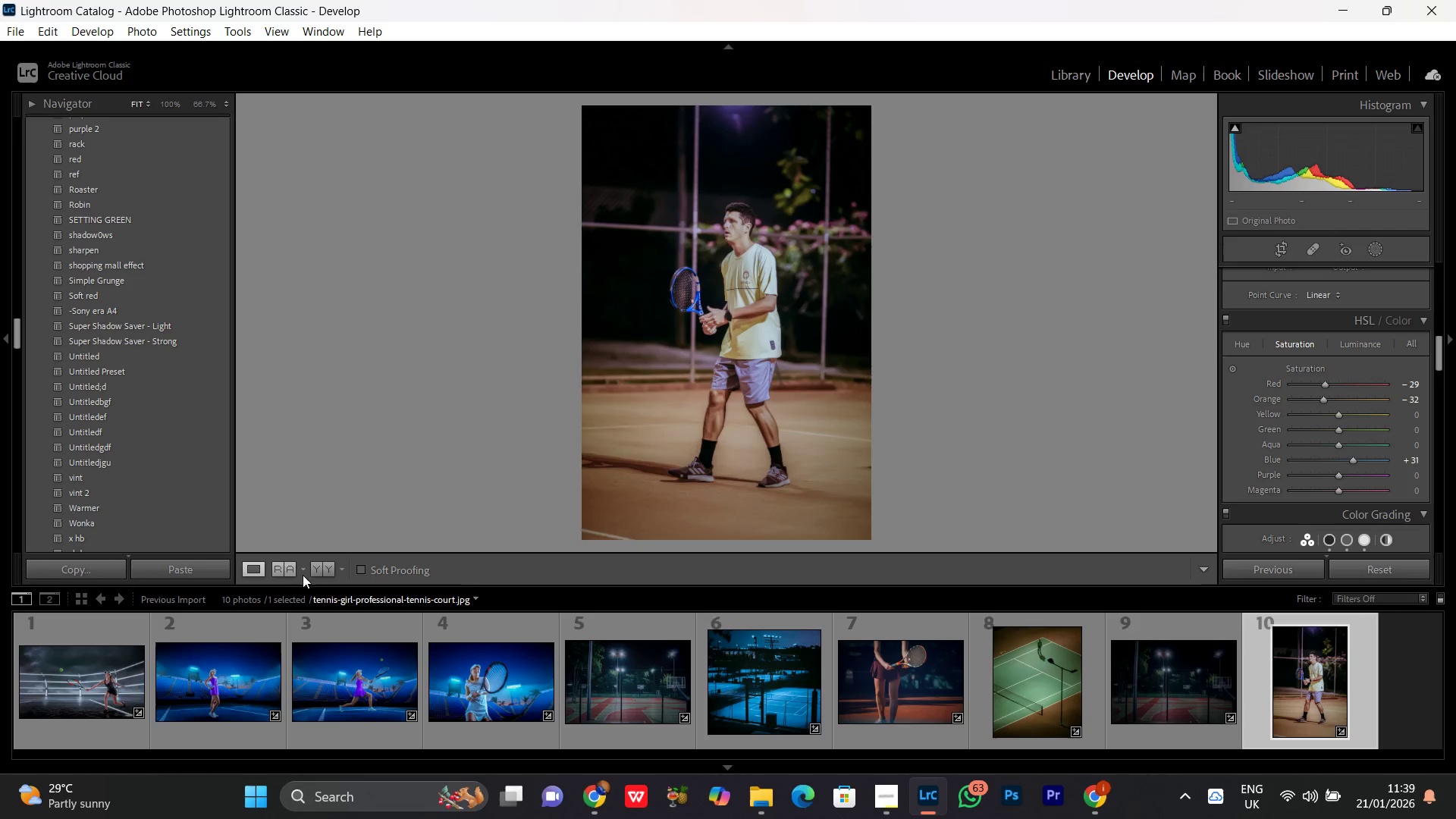 
left_click([313, 567])
 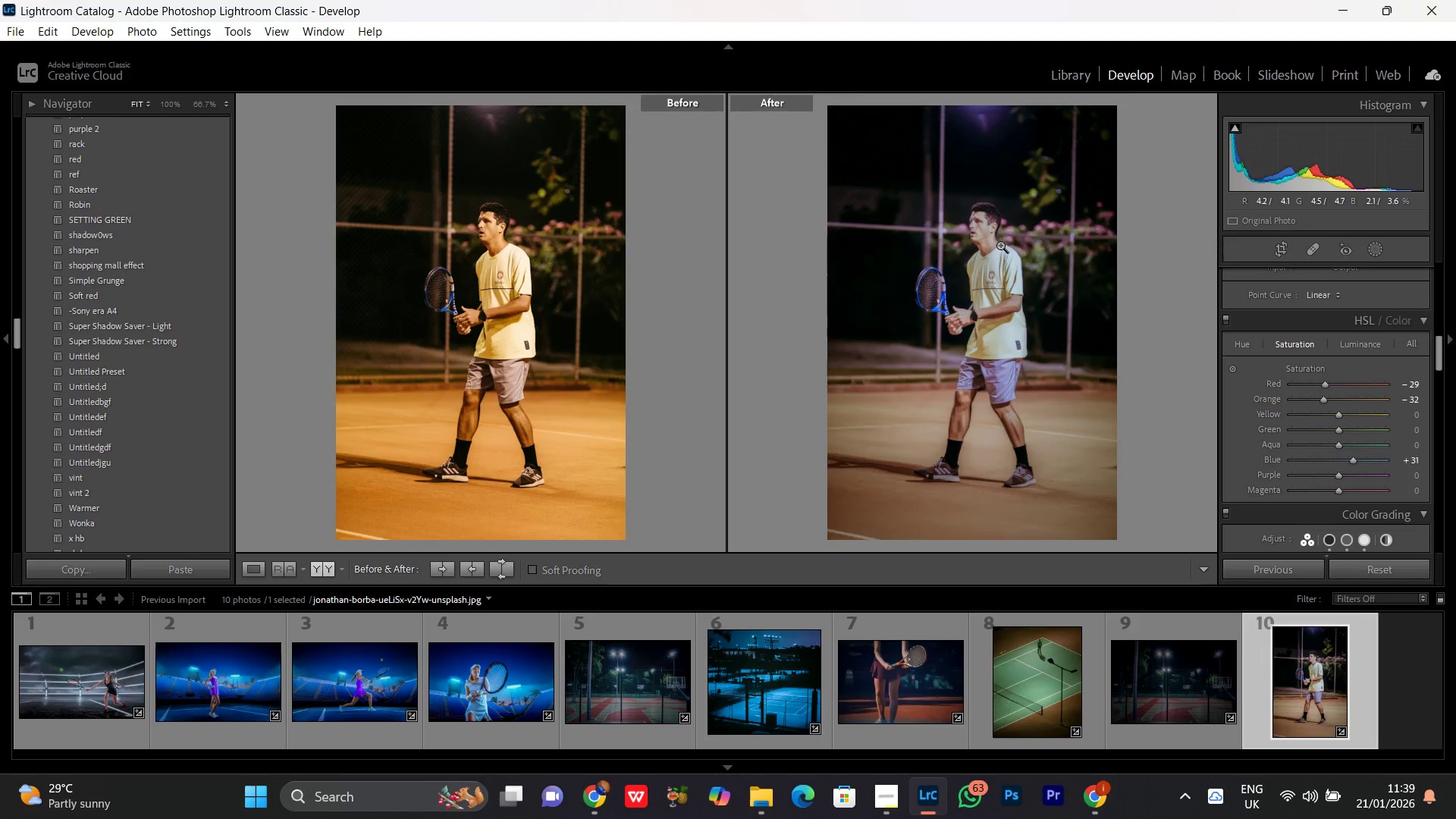 
double_click([1000, 245])
 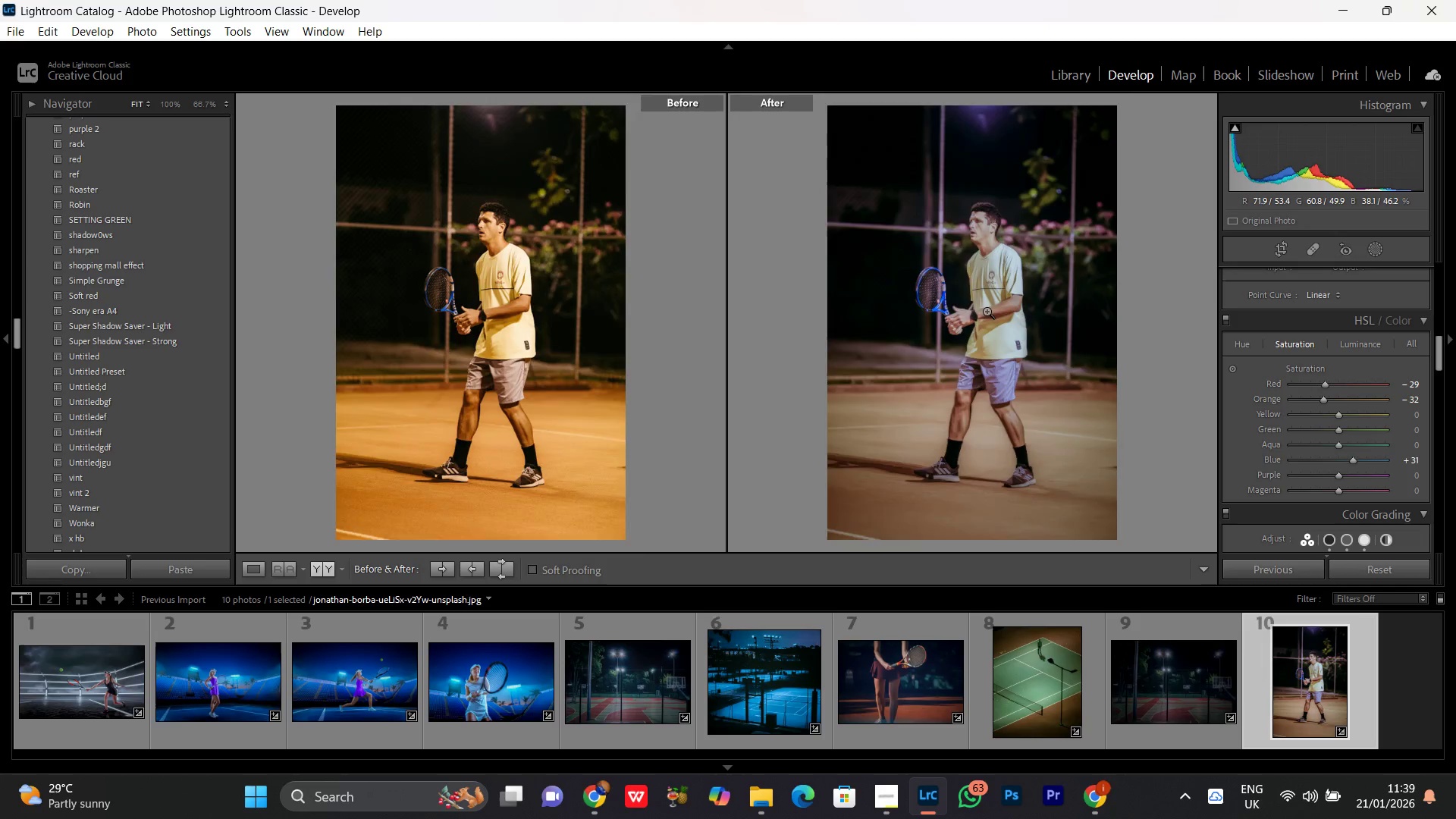 
left_click([987, 311])
 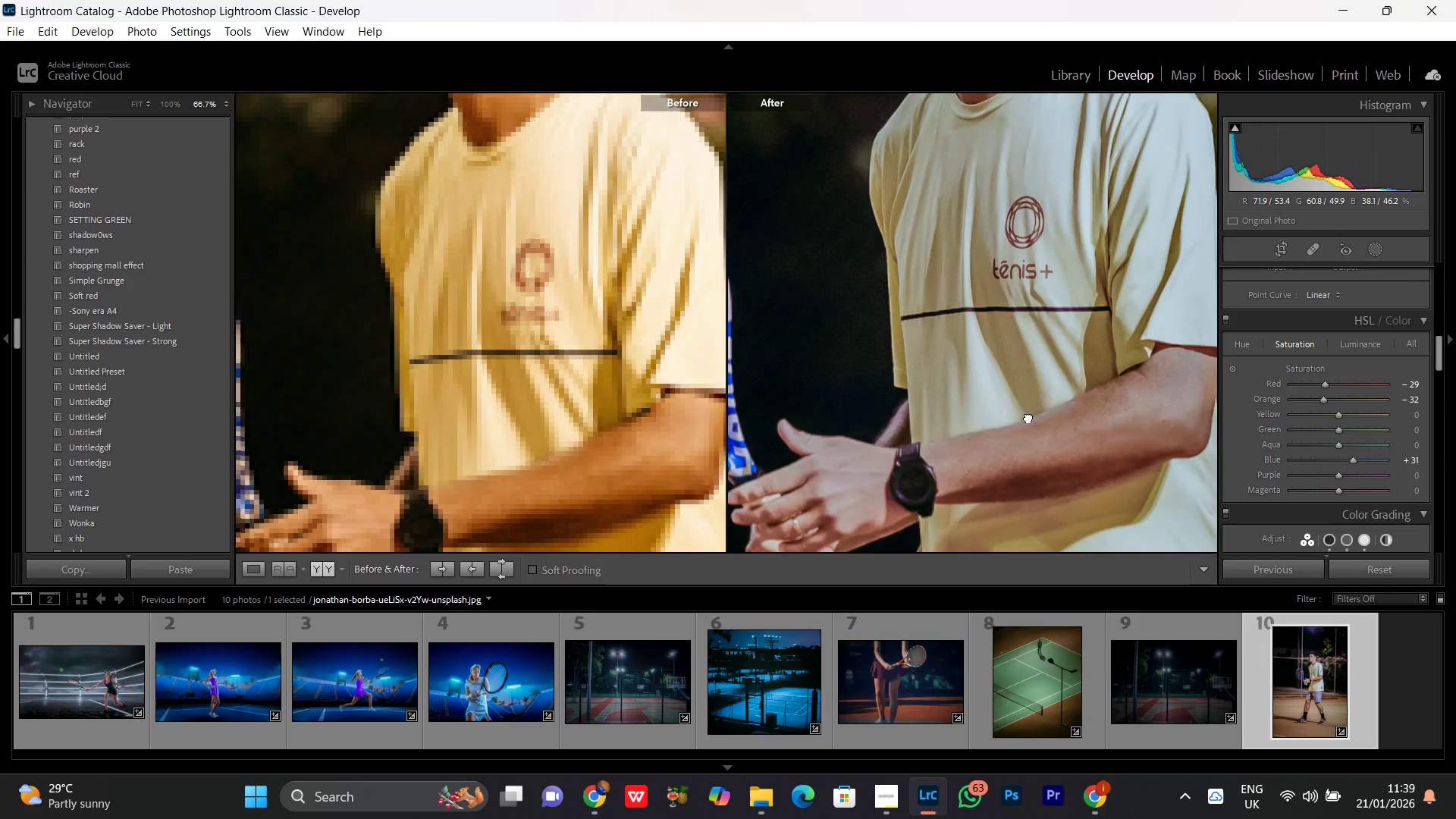 
left_click_drag(start_coordinate=[1023, 209], to_coordinate=[1018, 467])
 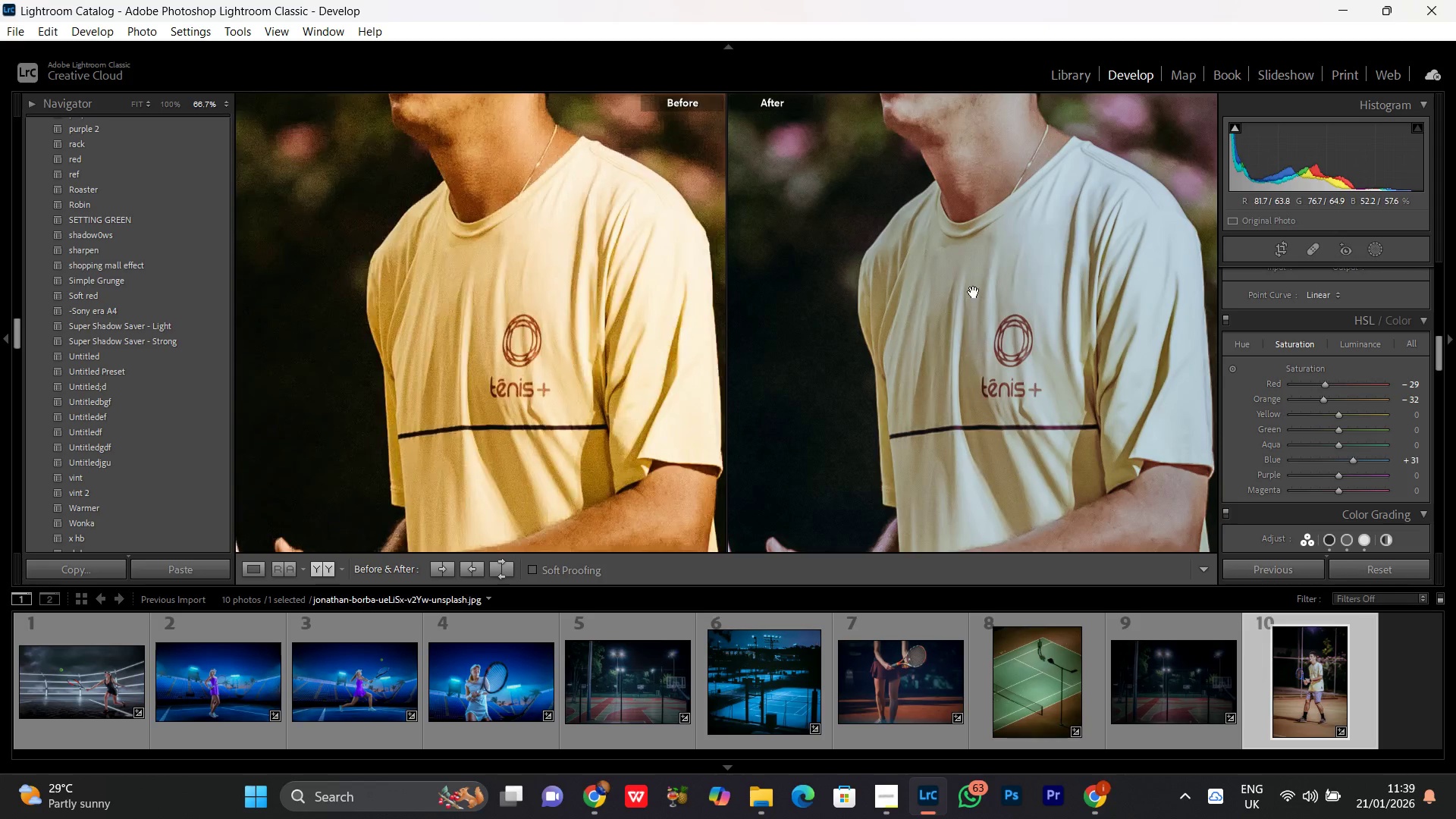 
left_click_drag(start_coordinate=[974, 292], to_coordinate=[974, 521])
 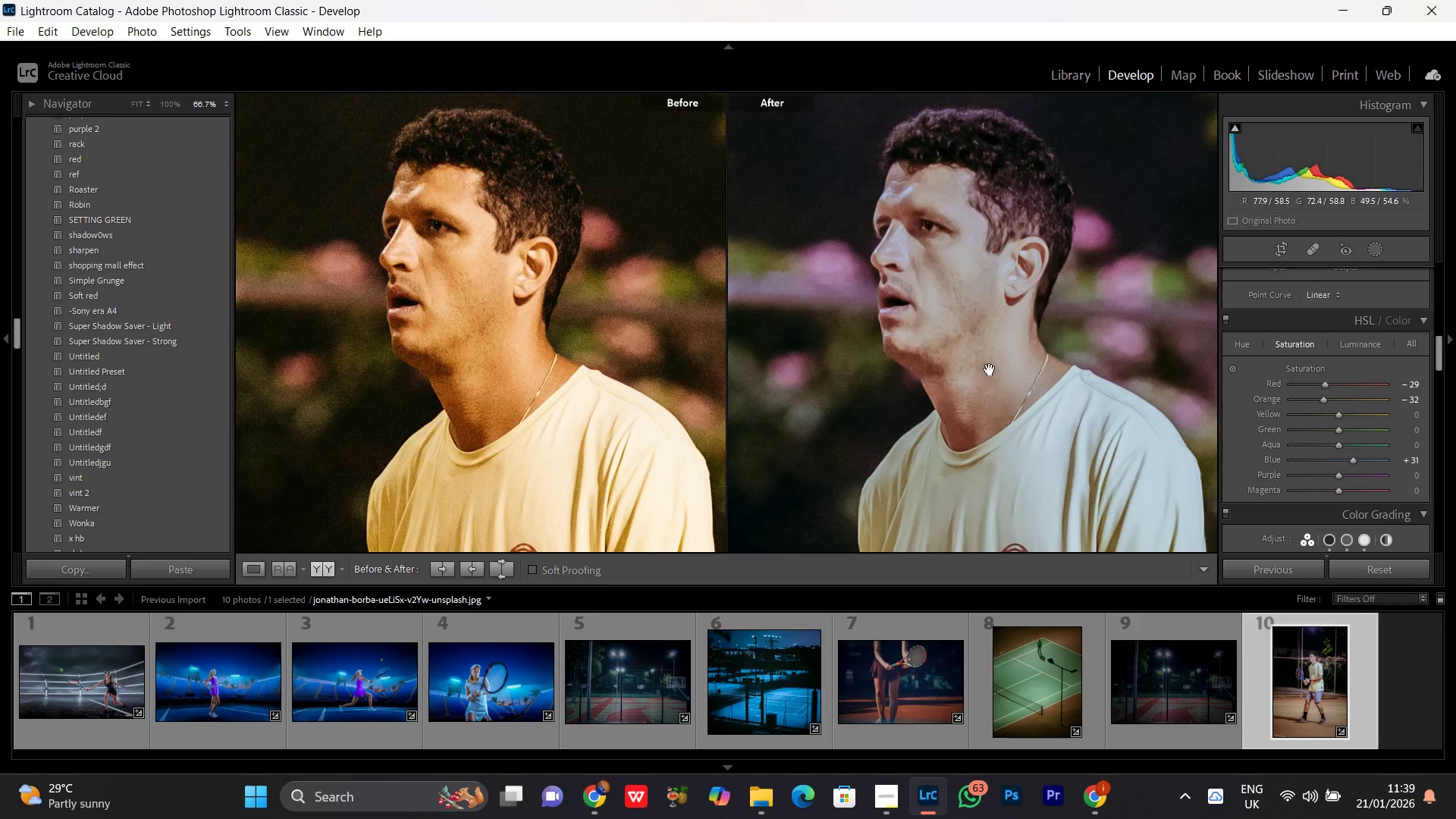 
left_click([991, 353])
 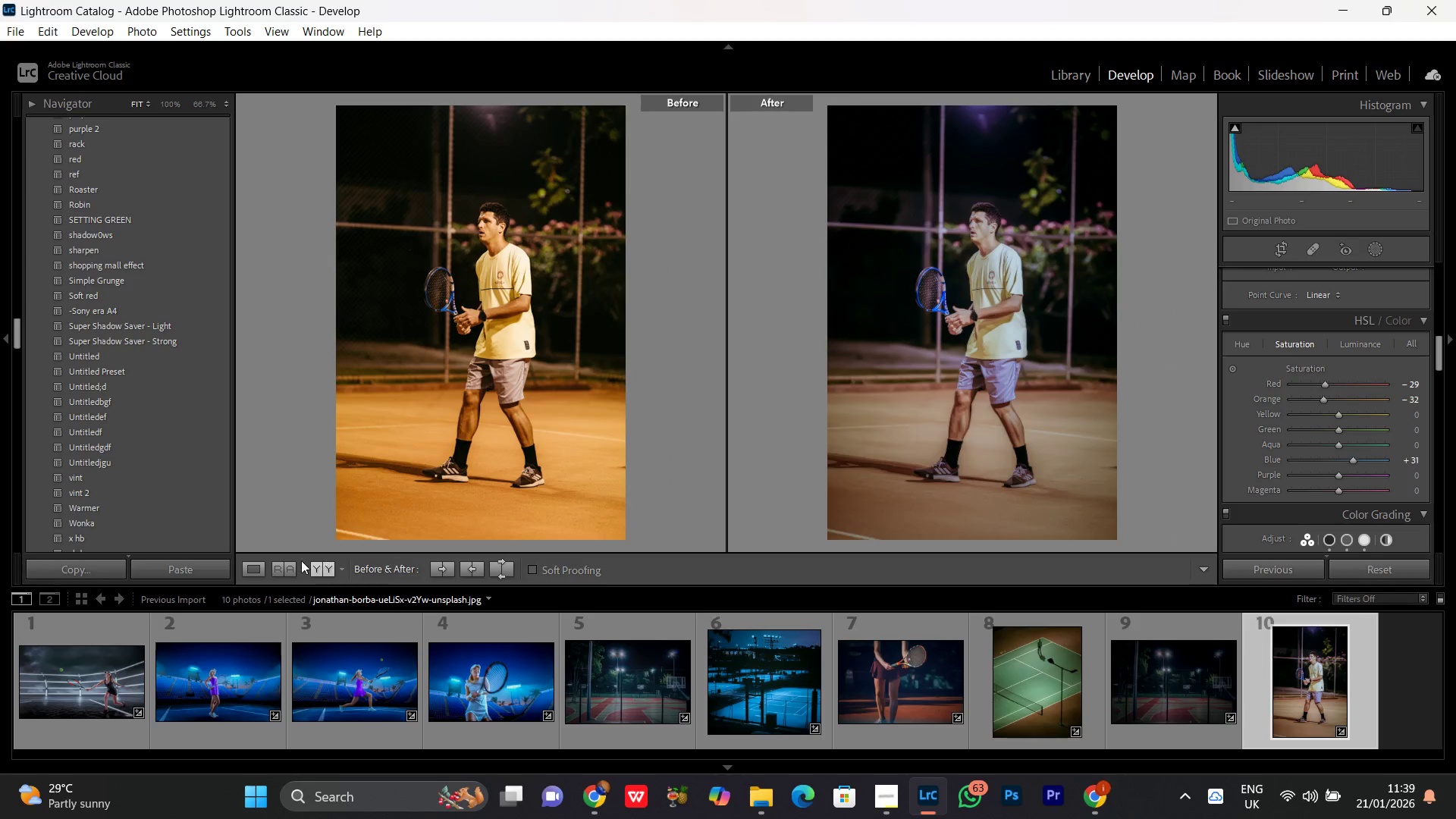 
left_click([257, 567])
 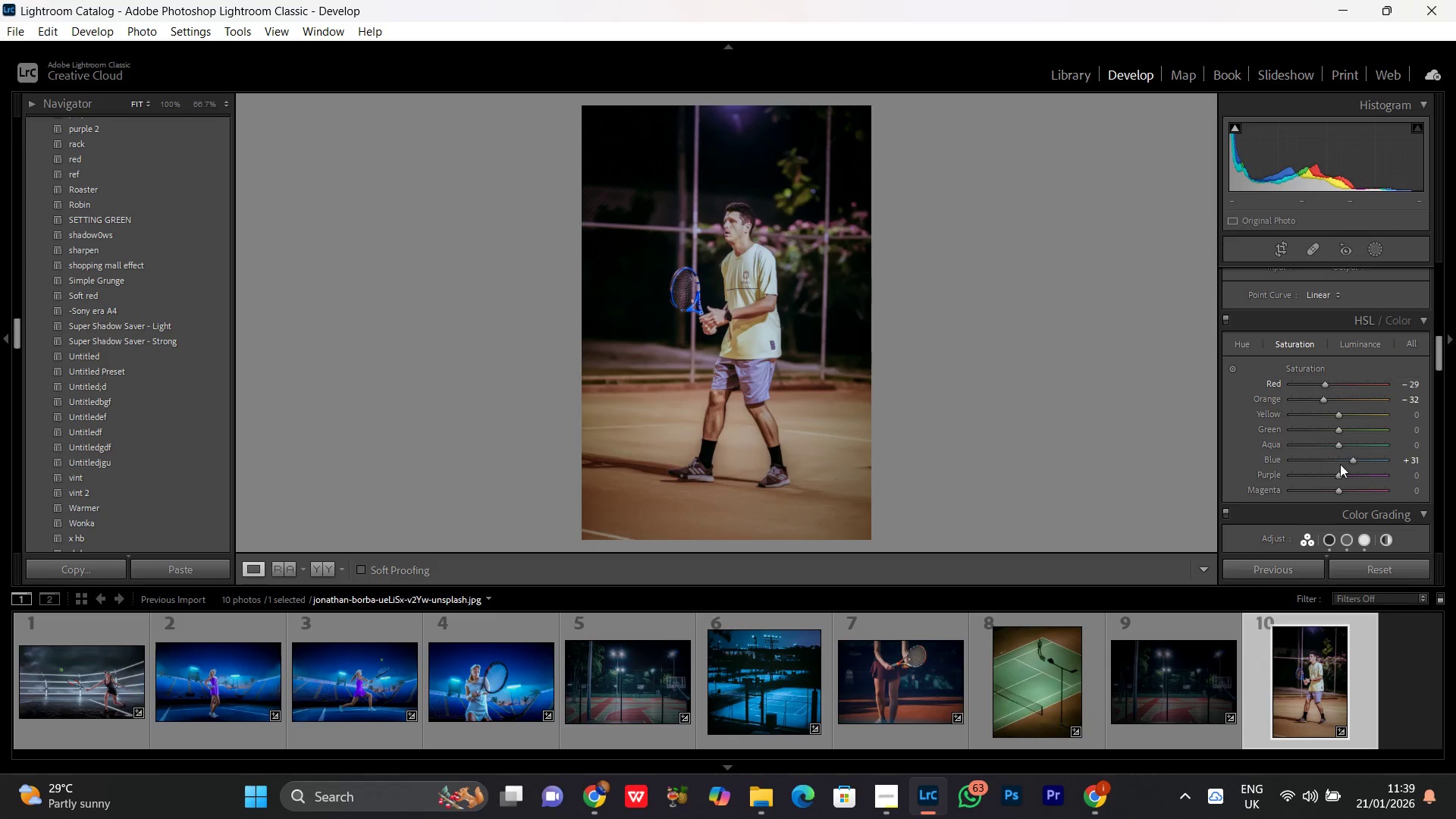 
scroll: coordinate [1326, 403], scroll_direction: up, amount: 11.0
 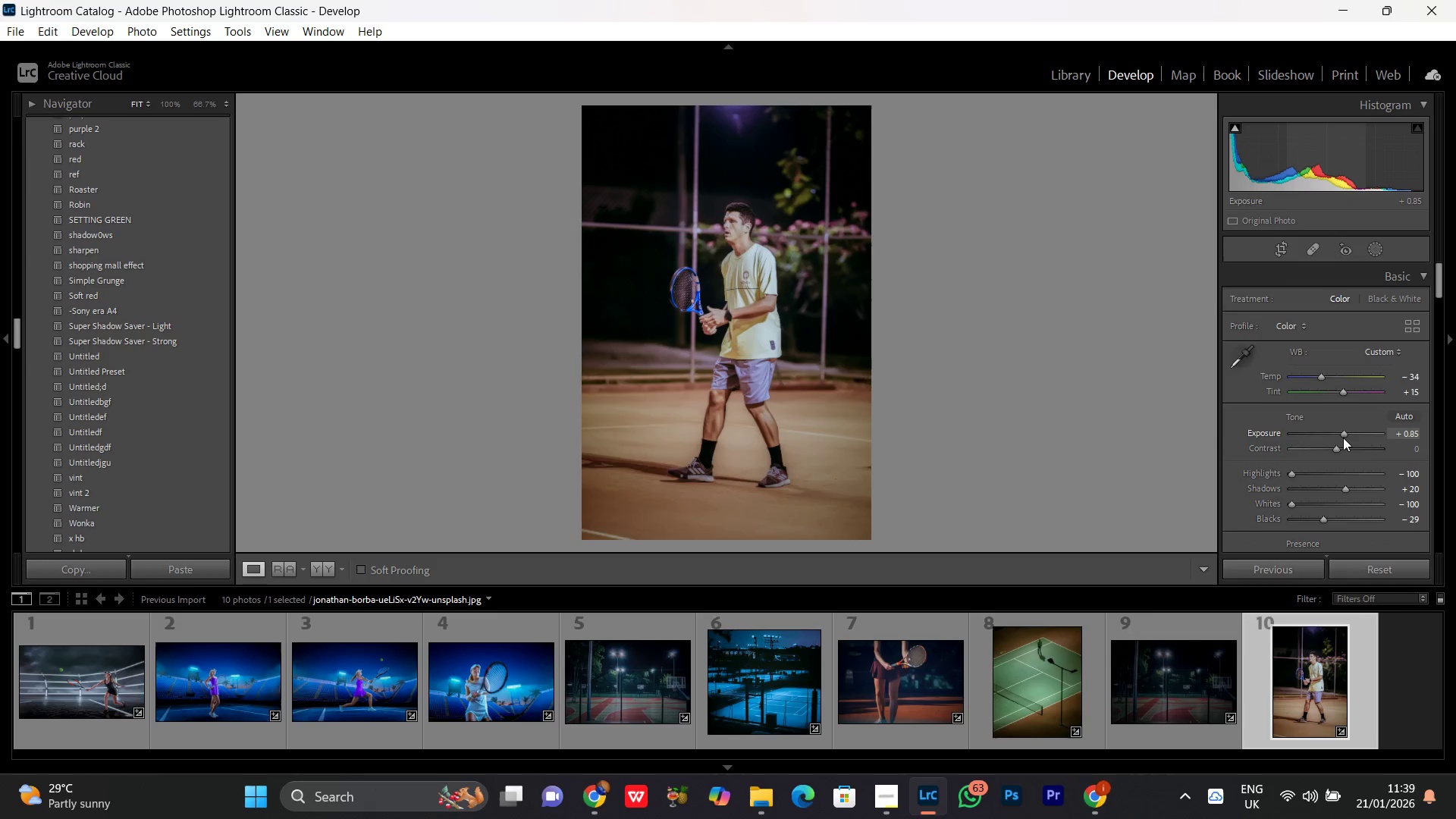 
double_click([1301, 473])
 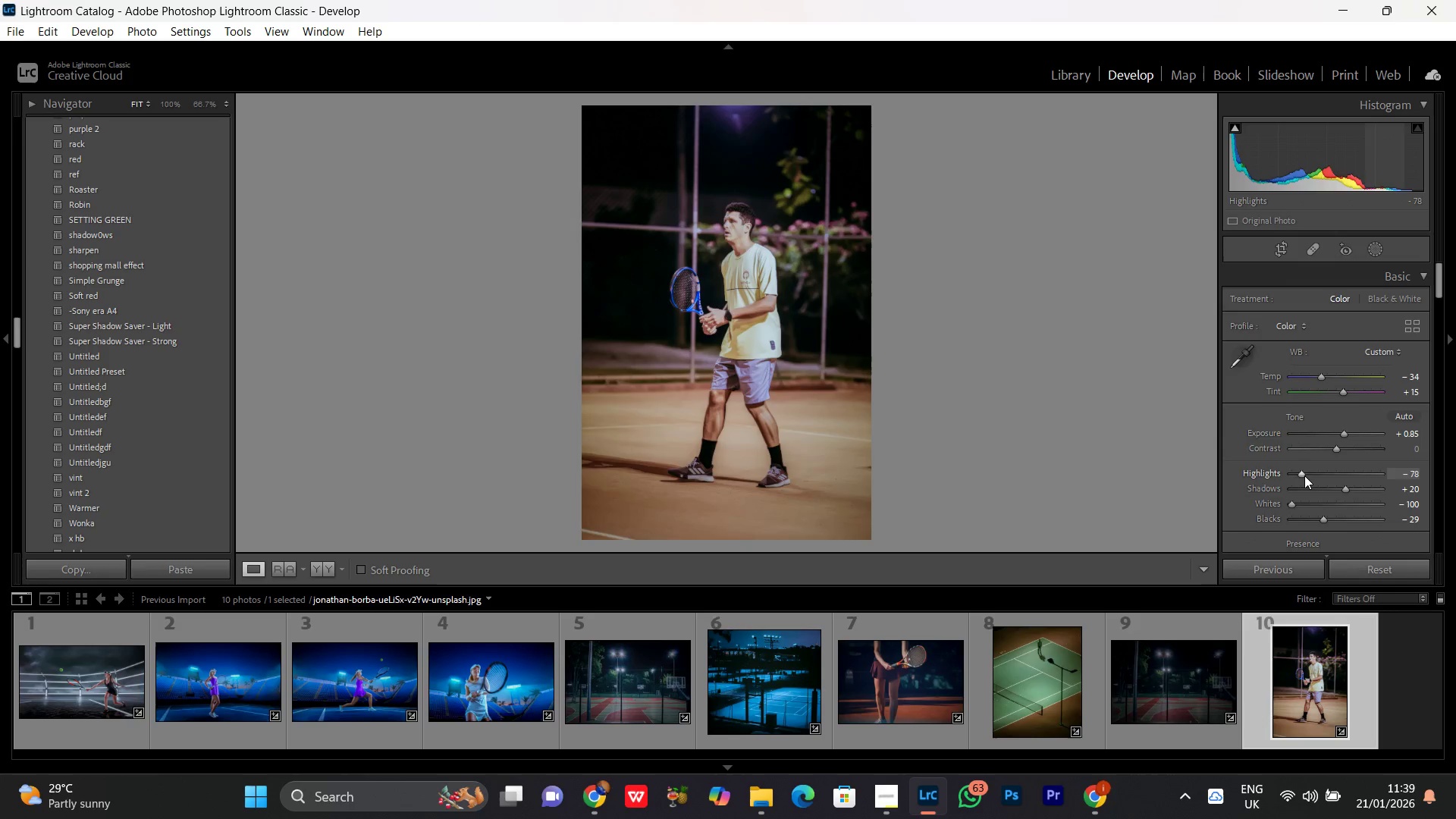 
double_click([1304, 475])
 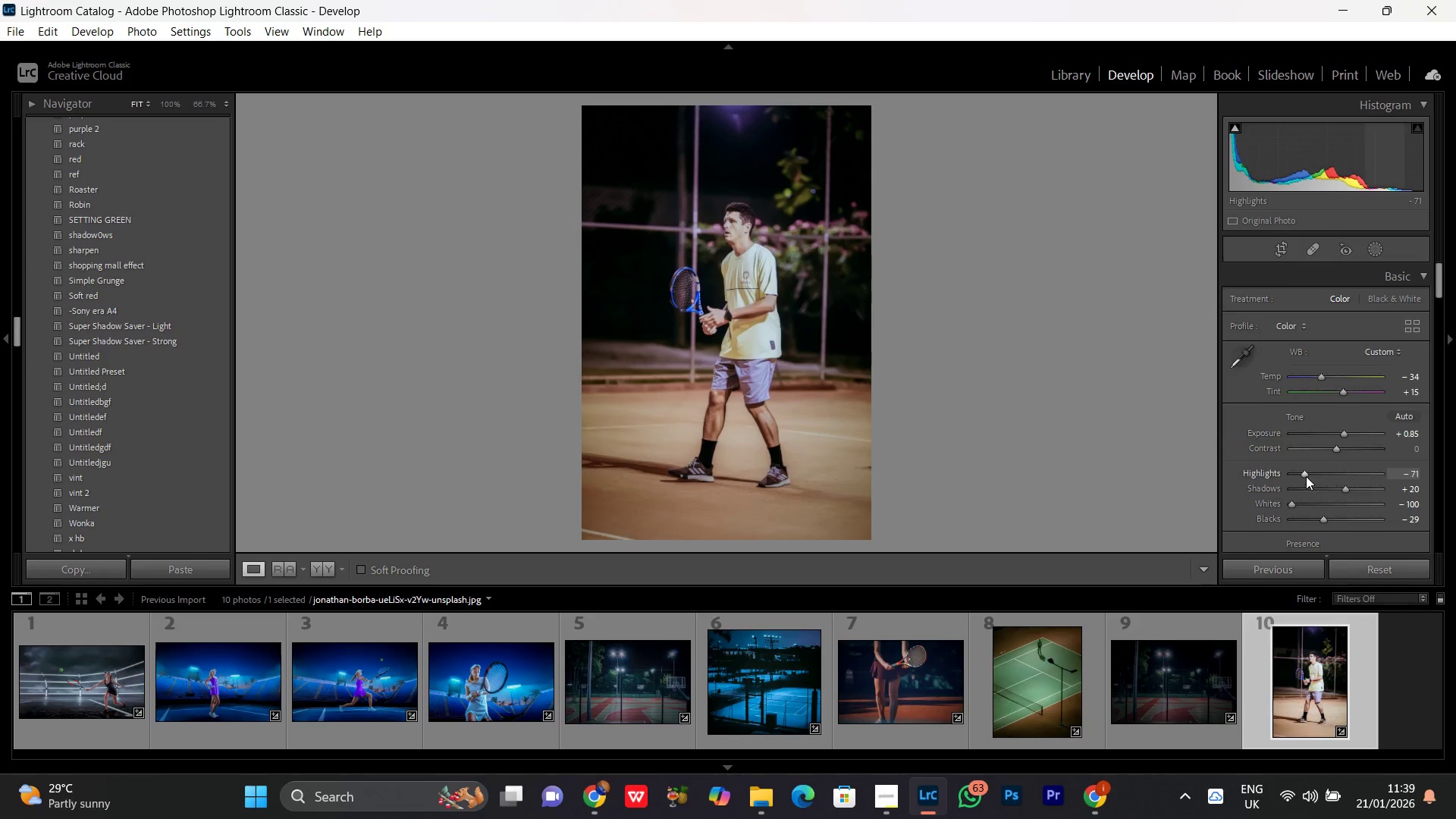 
double_click([1306, 476])
 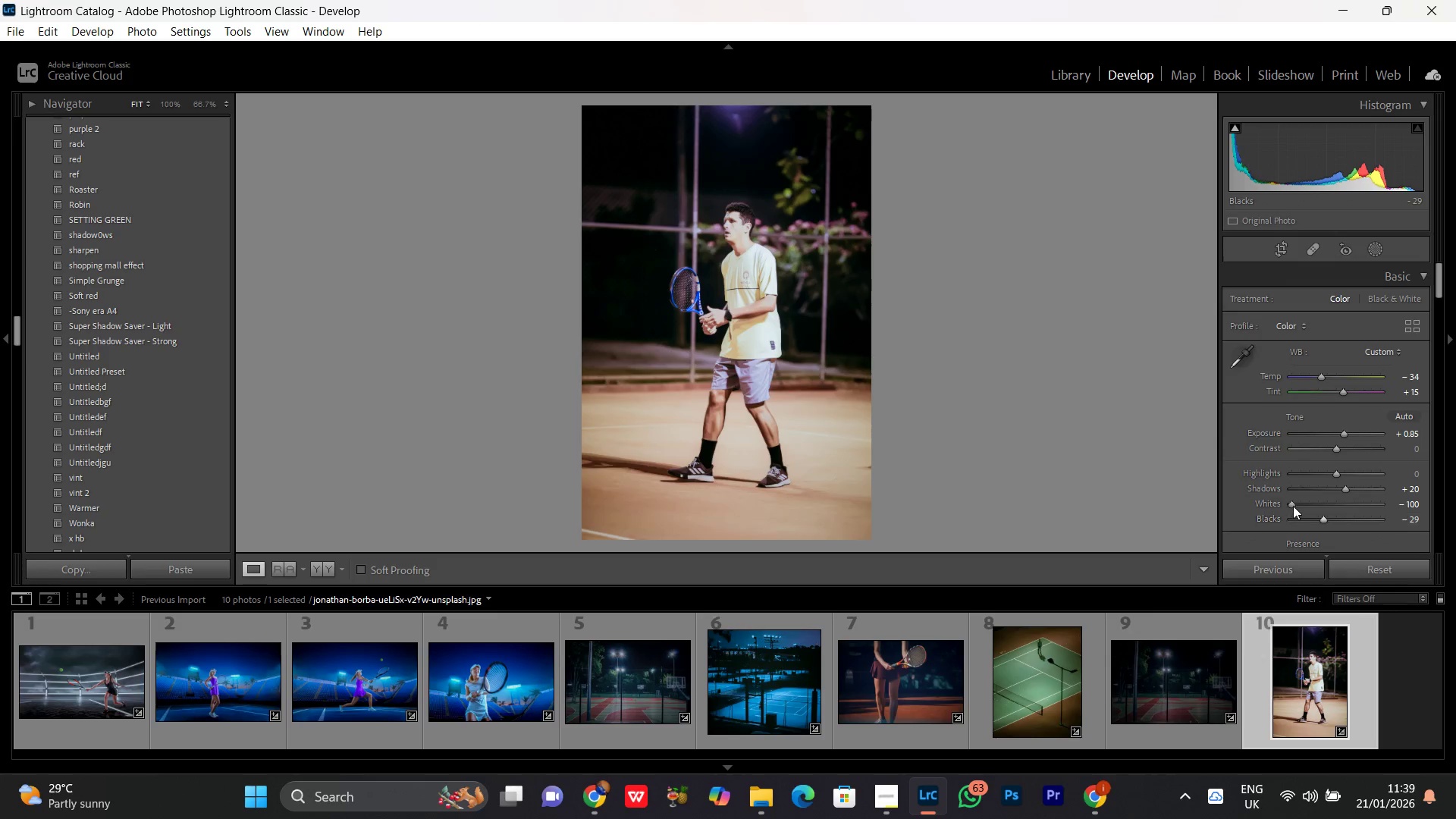 
double_click([1294, 504])
 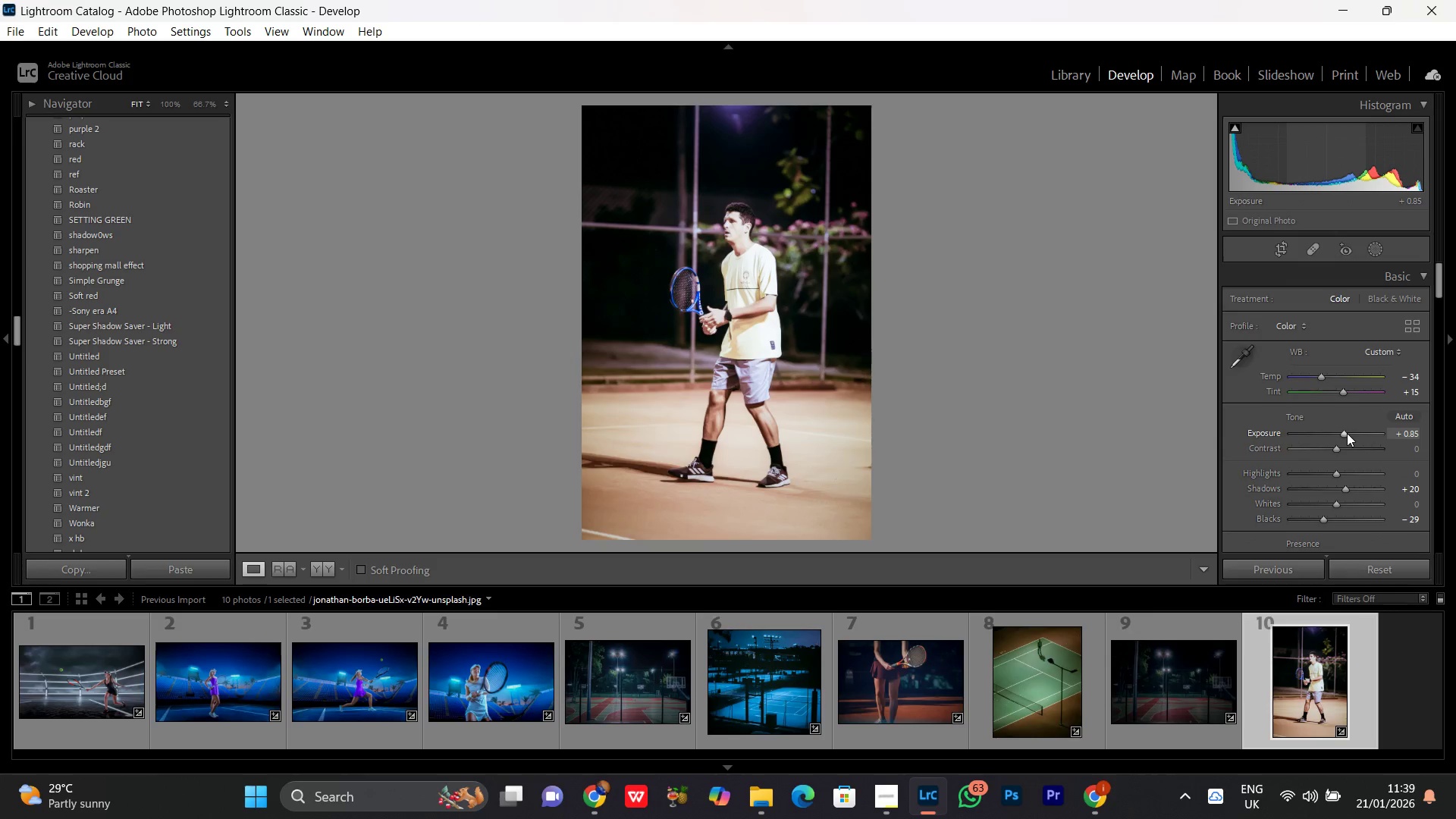 
double_click([1342, 435])
 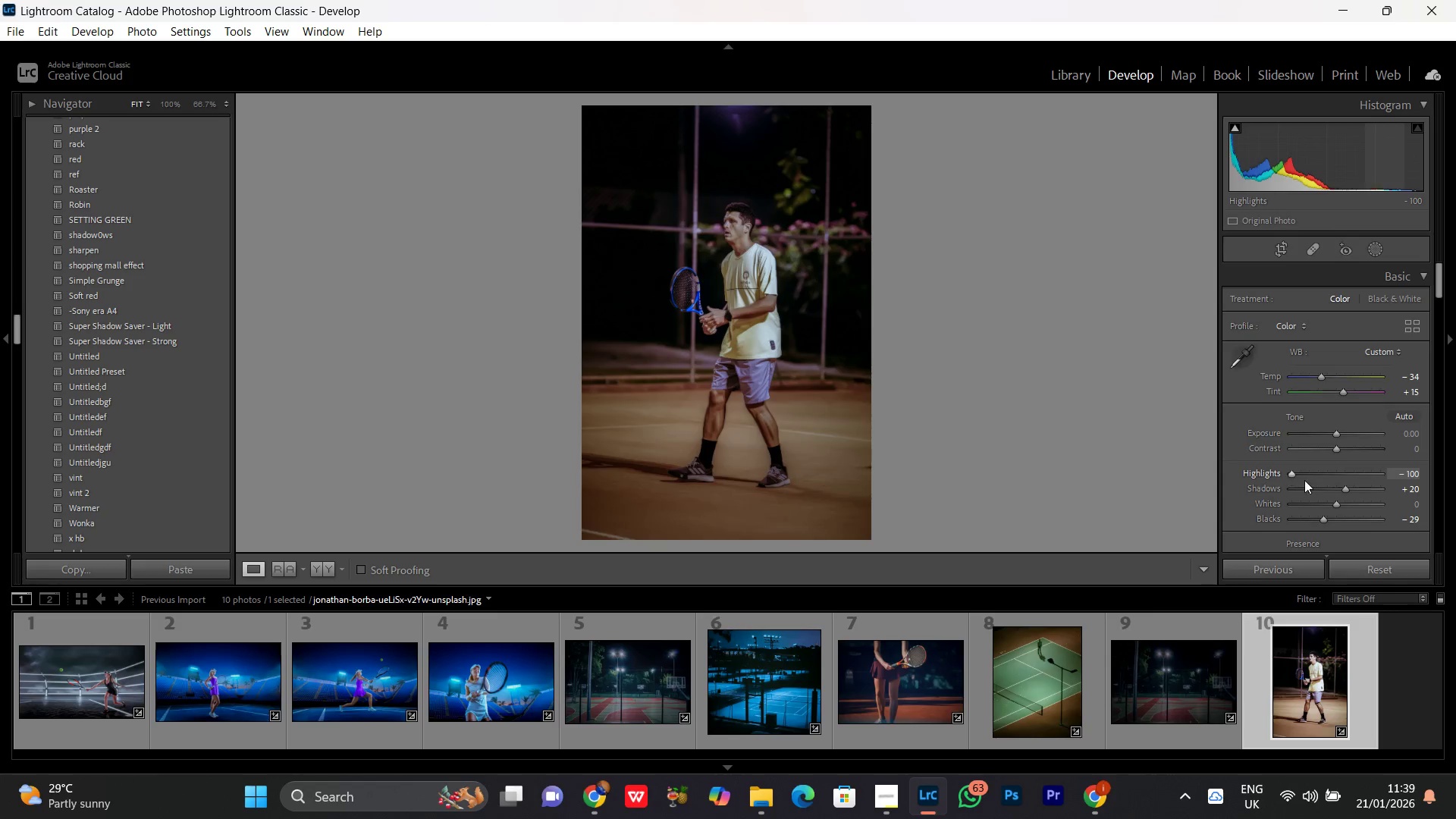 
left_click([1312, 504])
 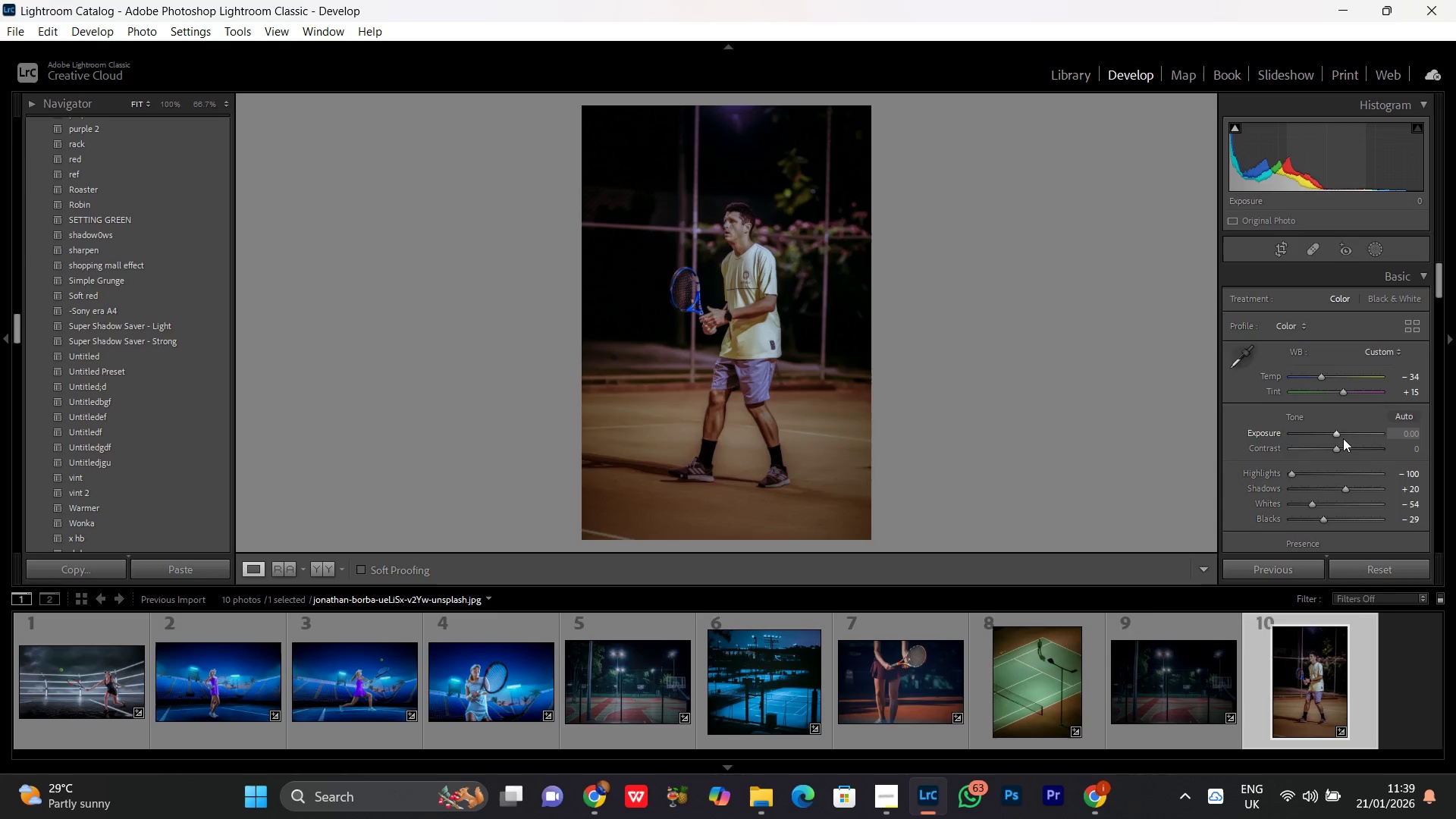 
left_click([1336, 438])
 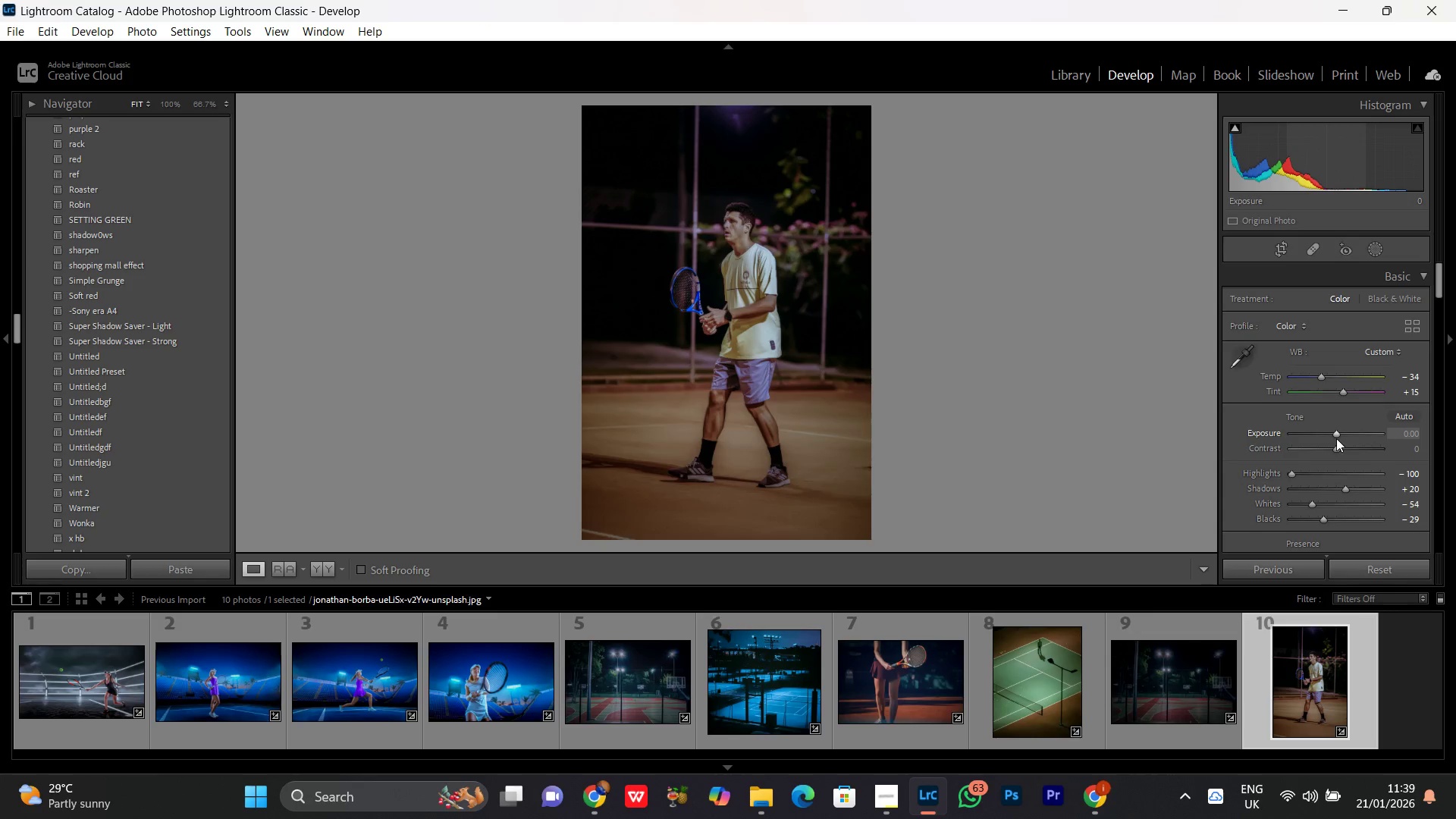 
scroll: coordinate [1335, 438], scroll_direction: up, amount: 6.0
 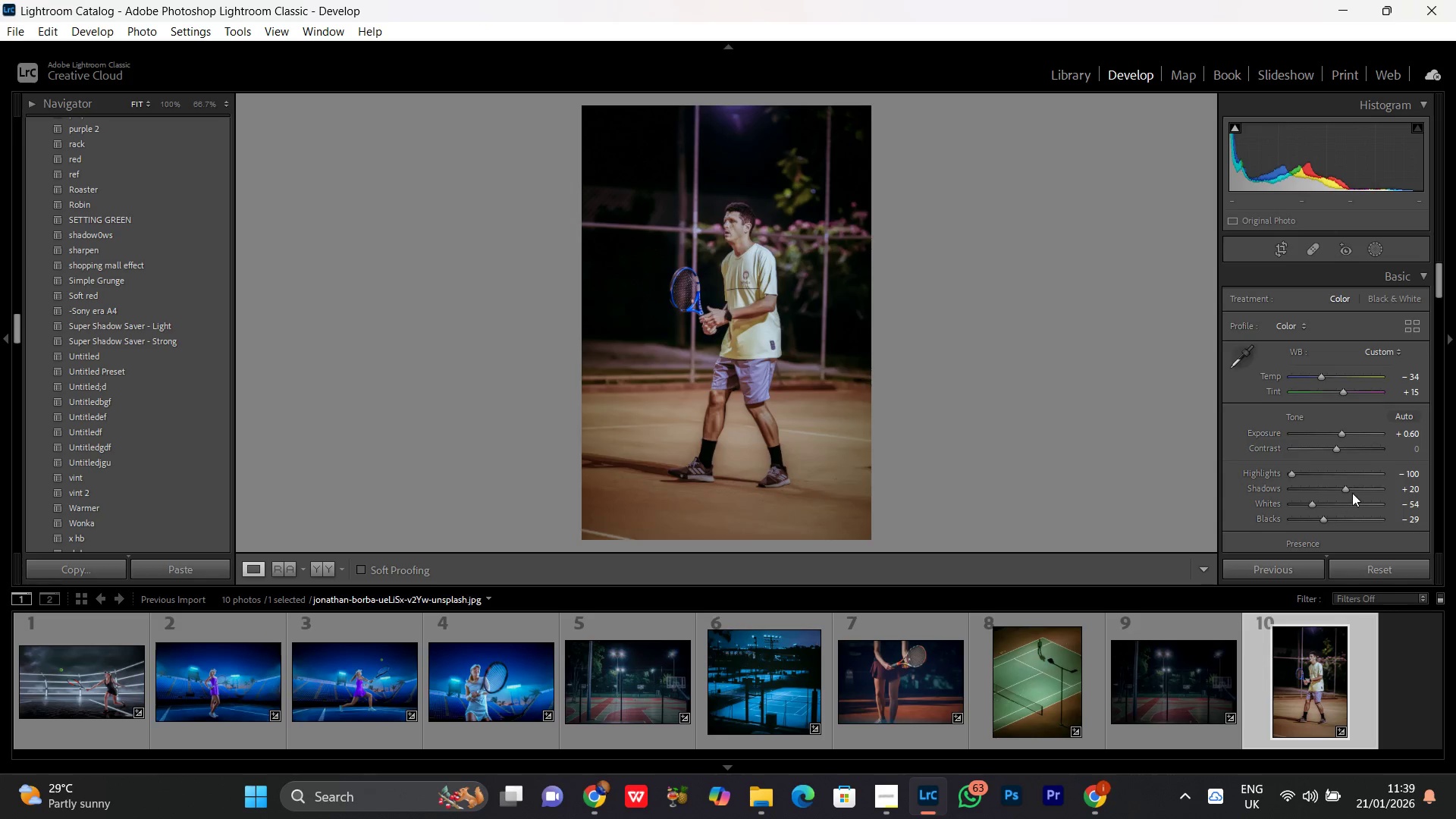 
left_click_drag(start_coordinate=[1354, 489], to_coordinate=[1364, 490])
 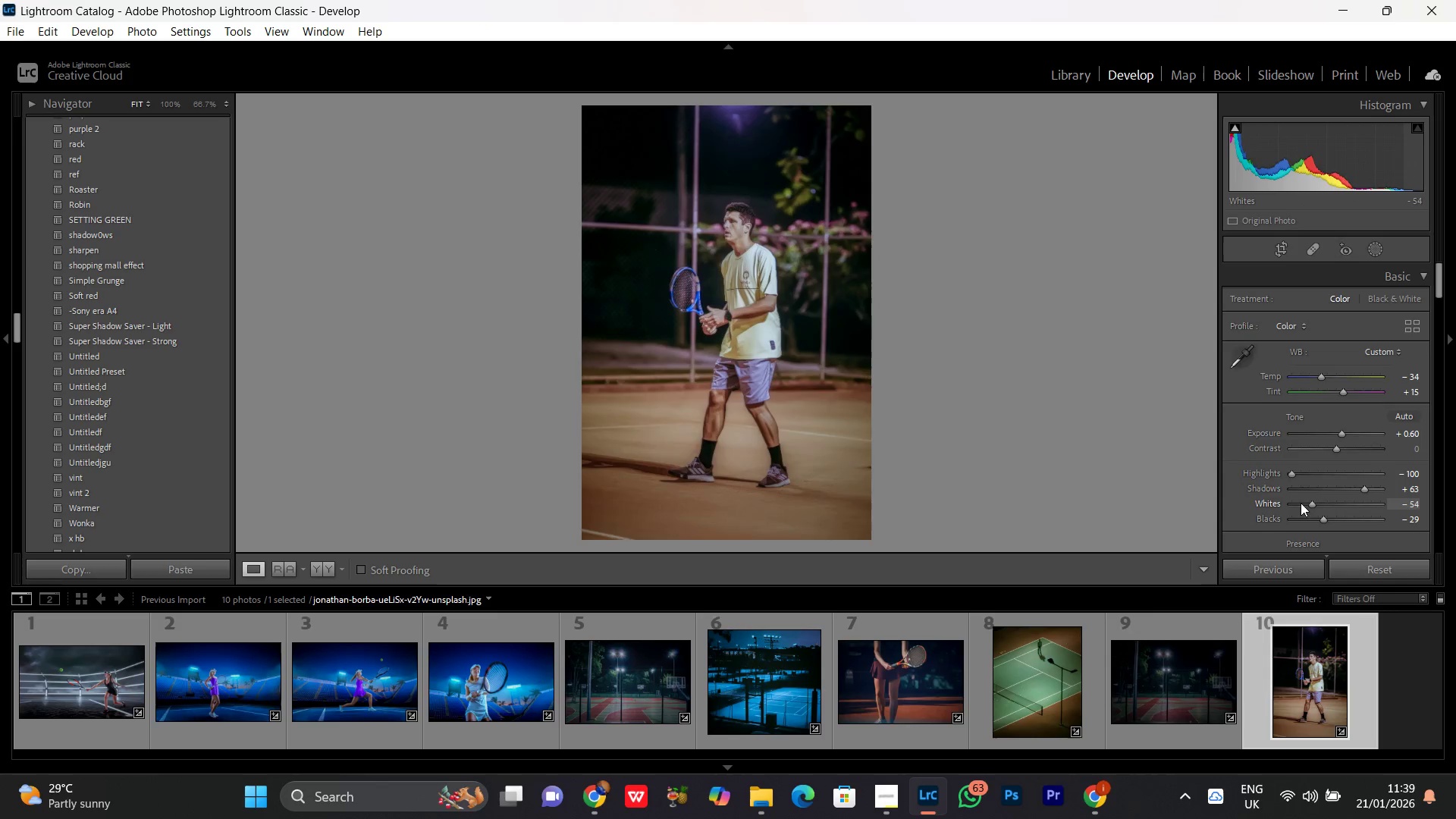 
left_click([1301, 503])
 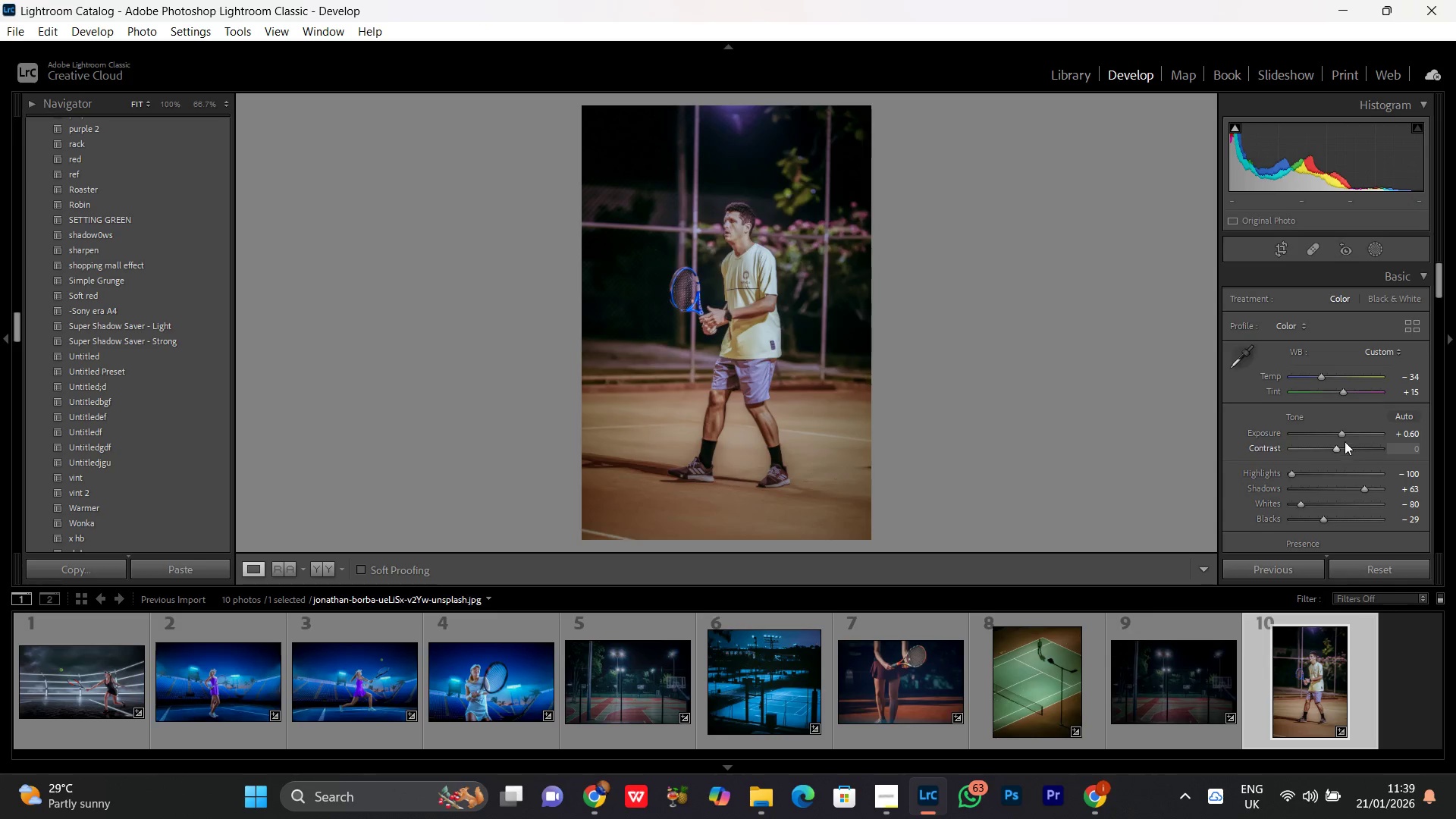 
left_click([1345, 432])
 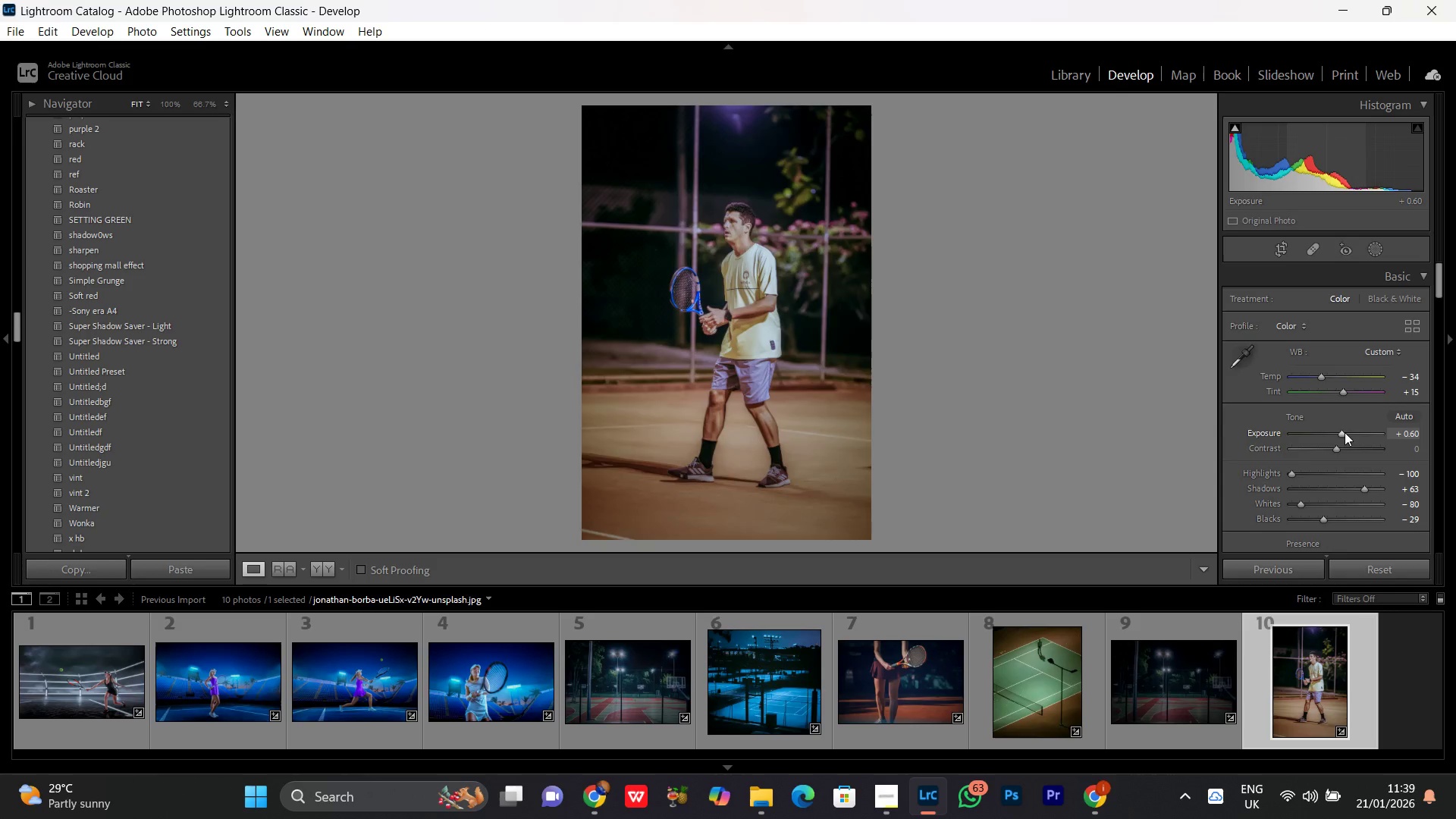 
scroll: coordinate [1345, 432], scroll_direction: none, amount: 0.0
 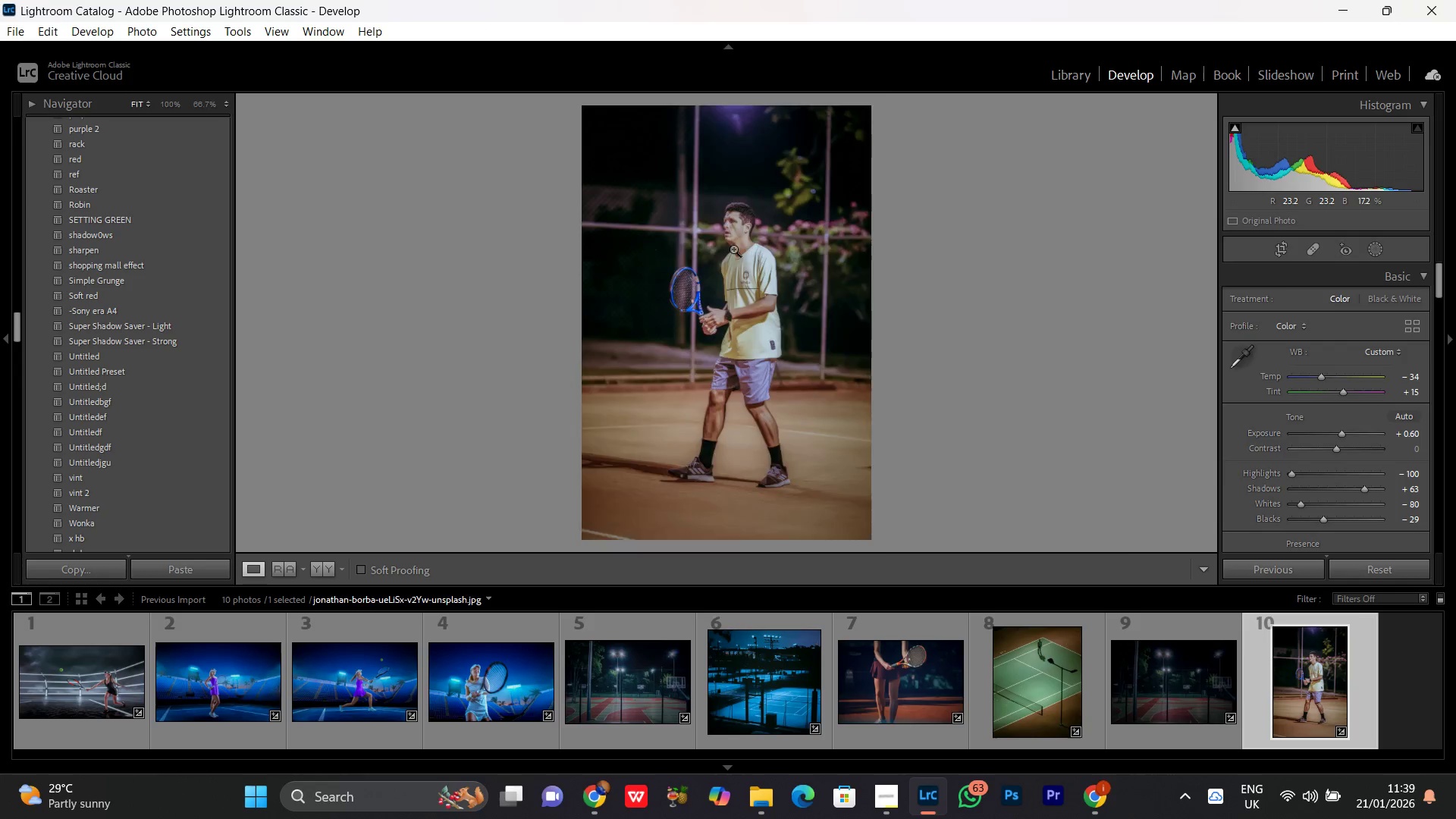 
double_click([733, 248])
 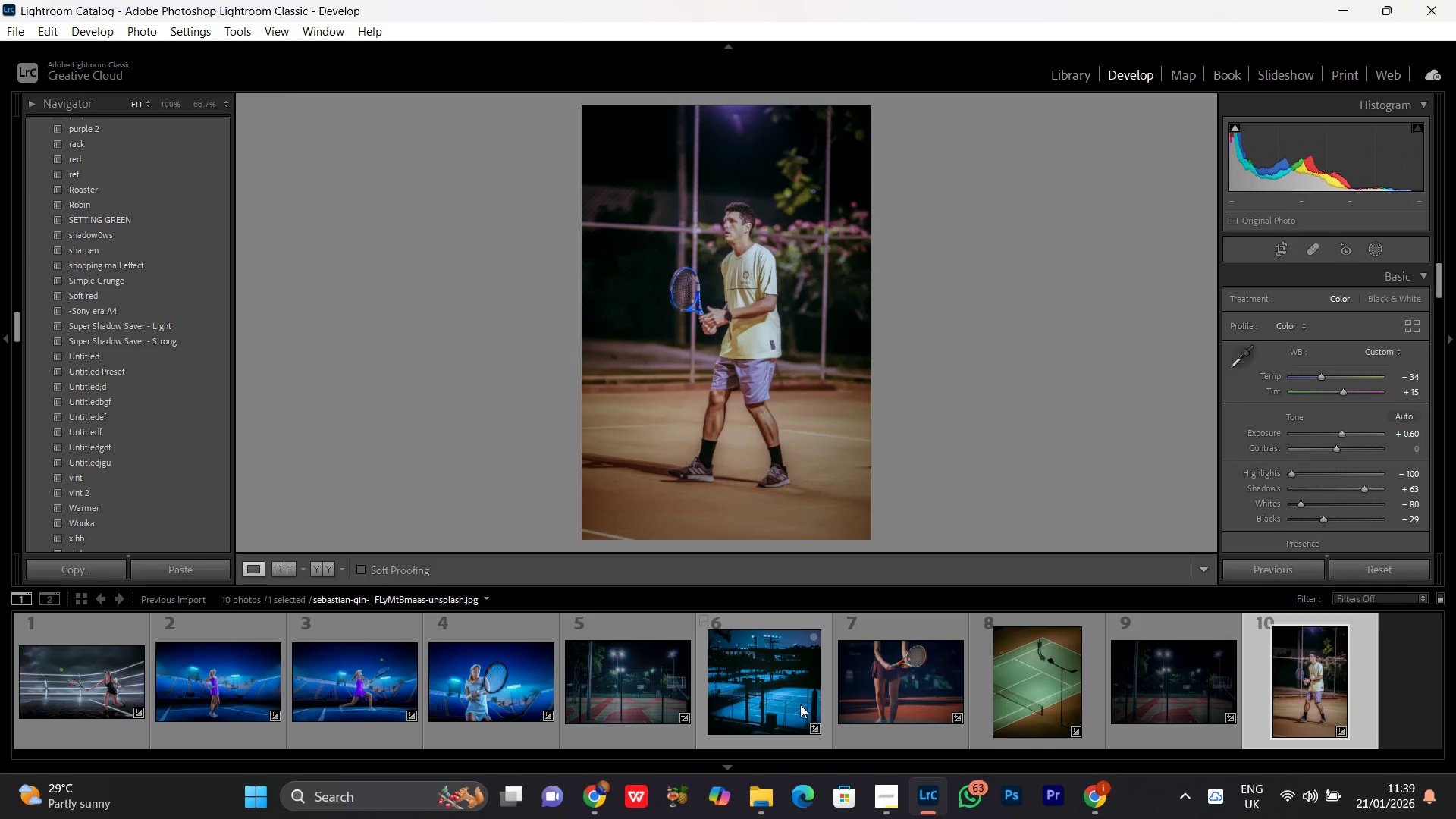 
left_click([617, 675])
 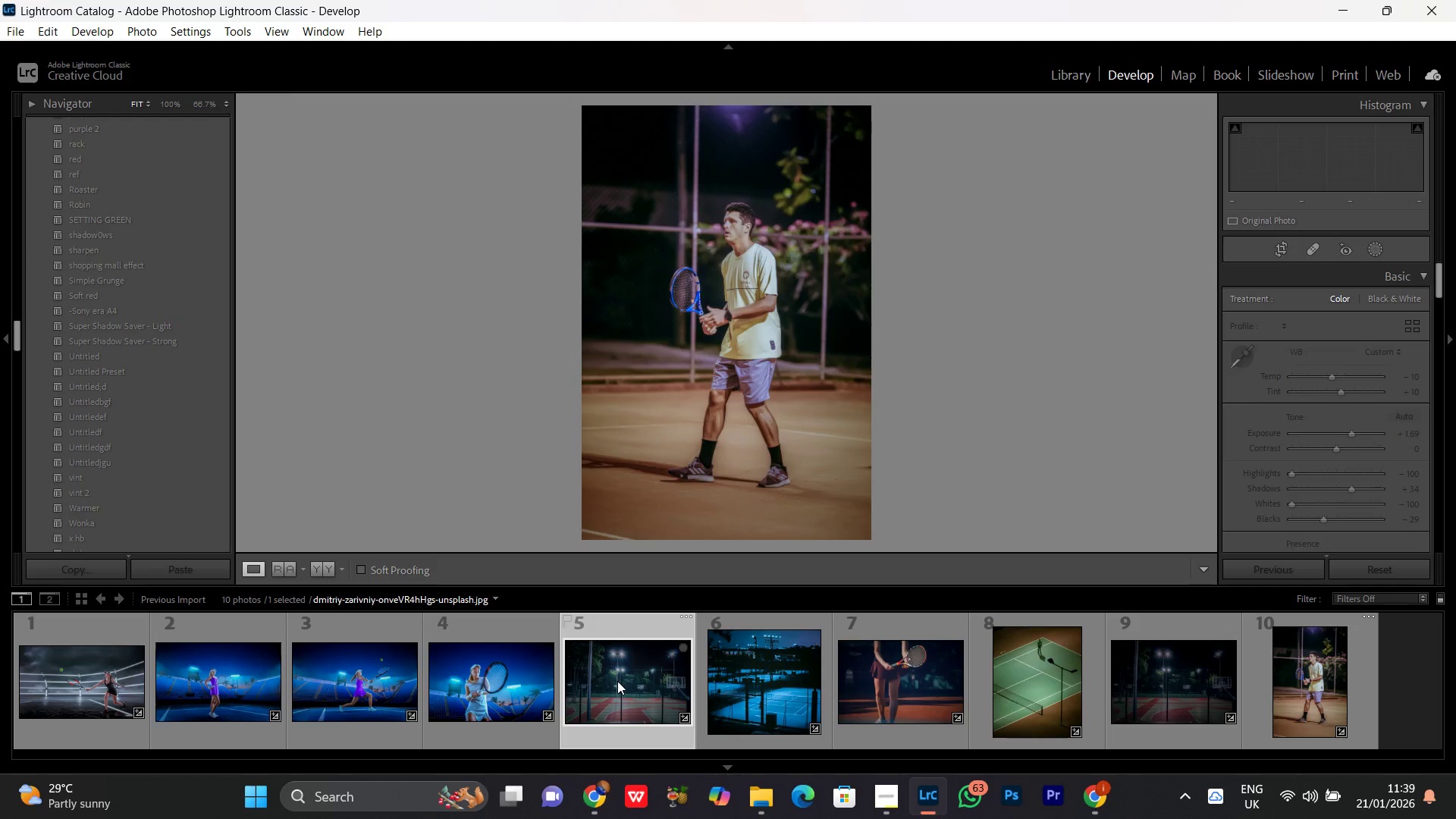 
key(Control+C)
 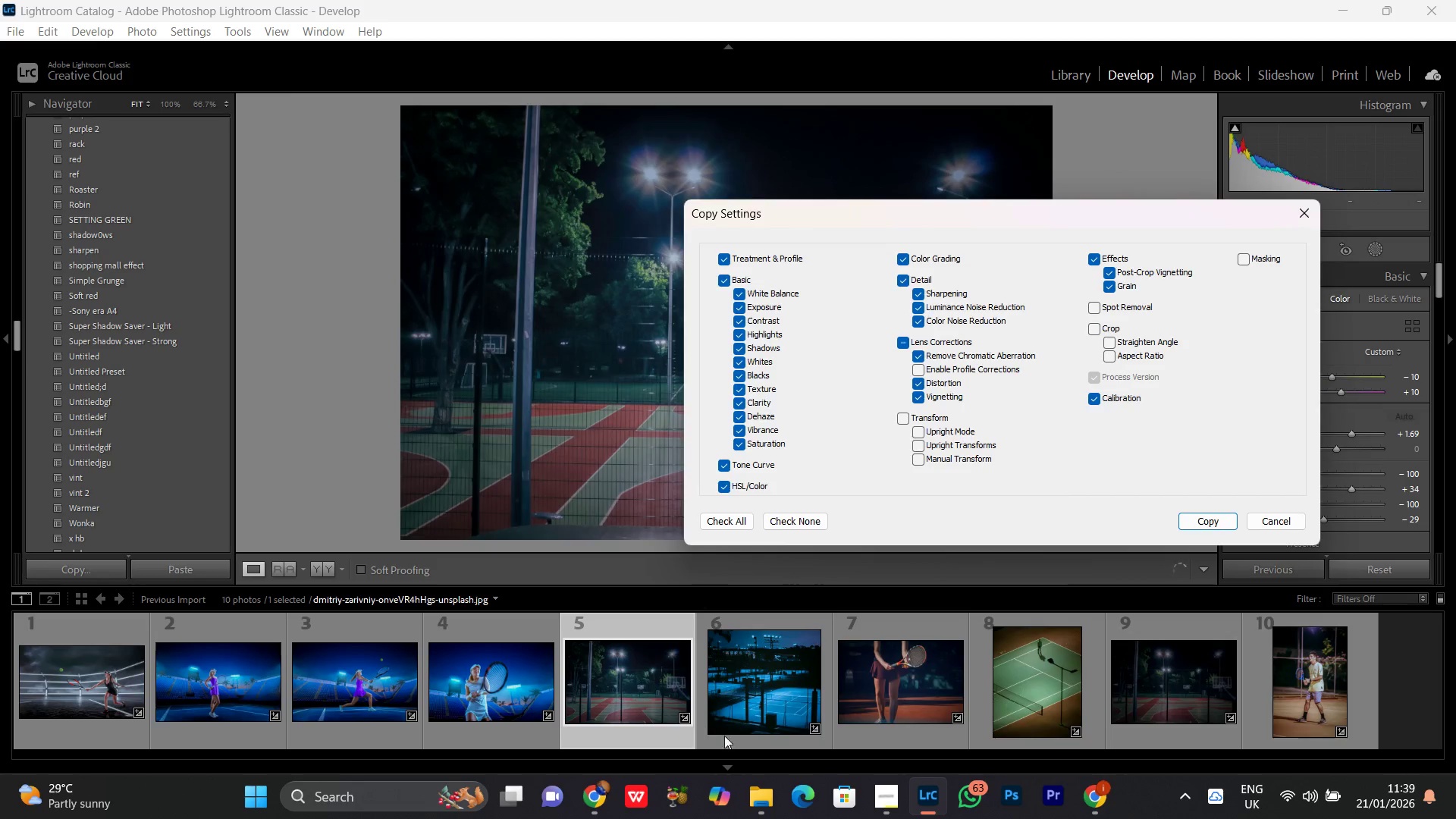 
key(Enter)
 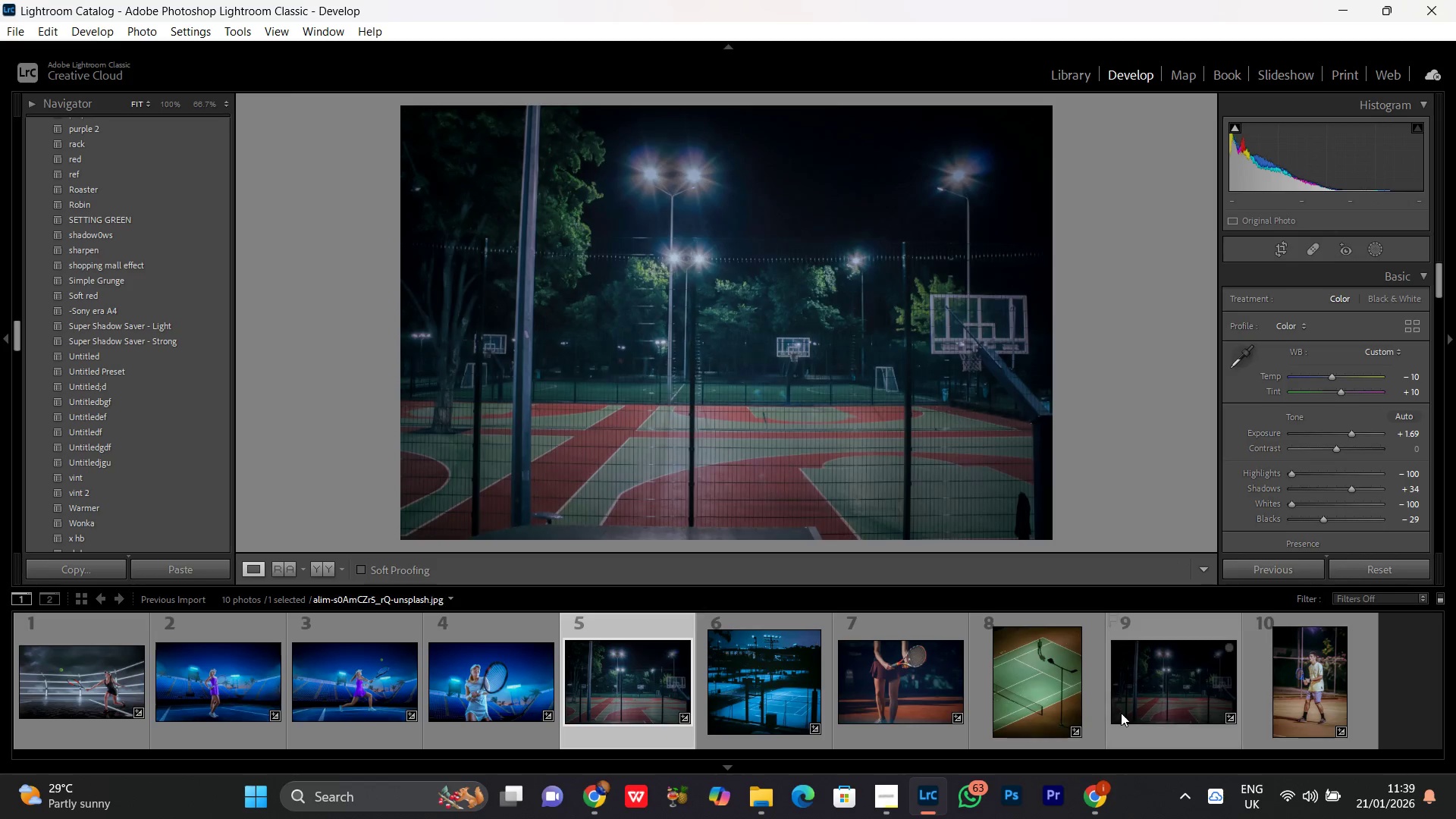 
double_click([1122, 713])
 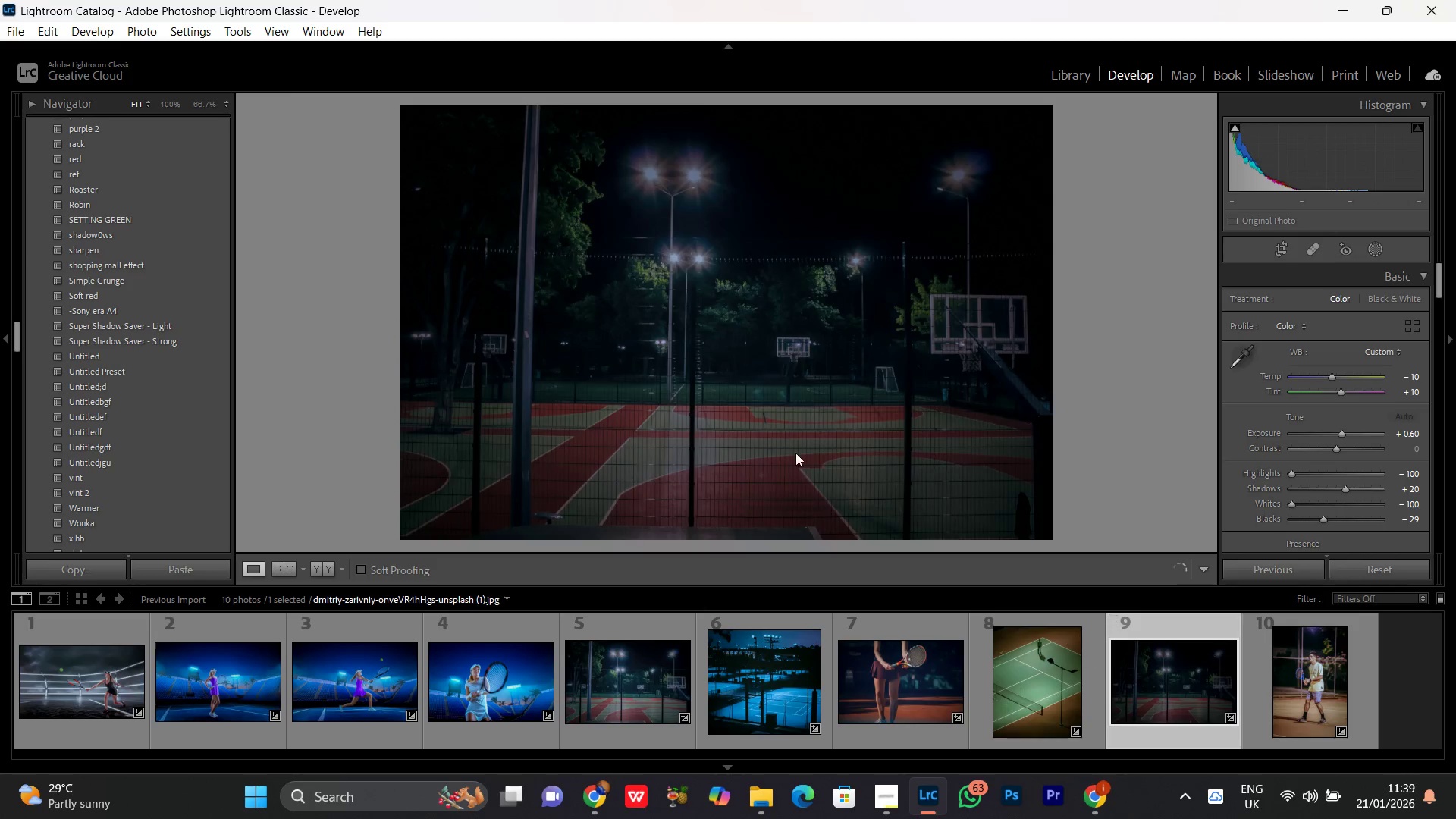 
key(Control+V)
 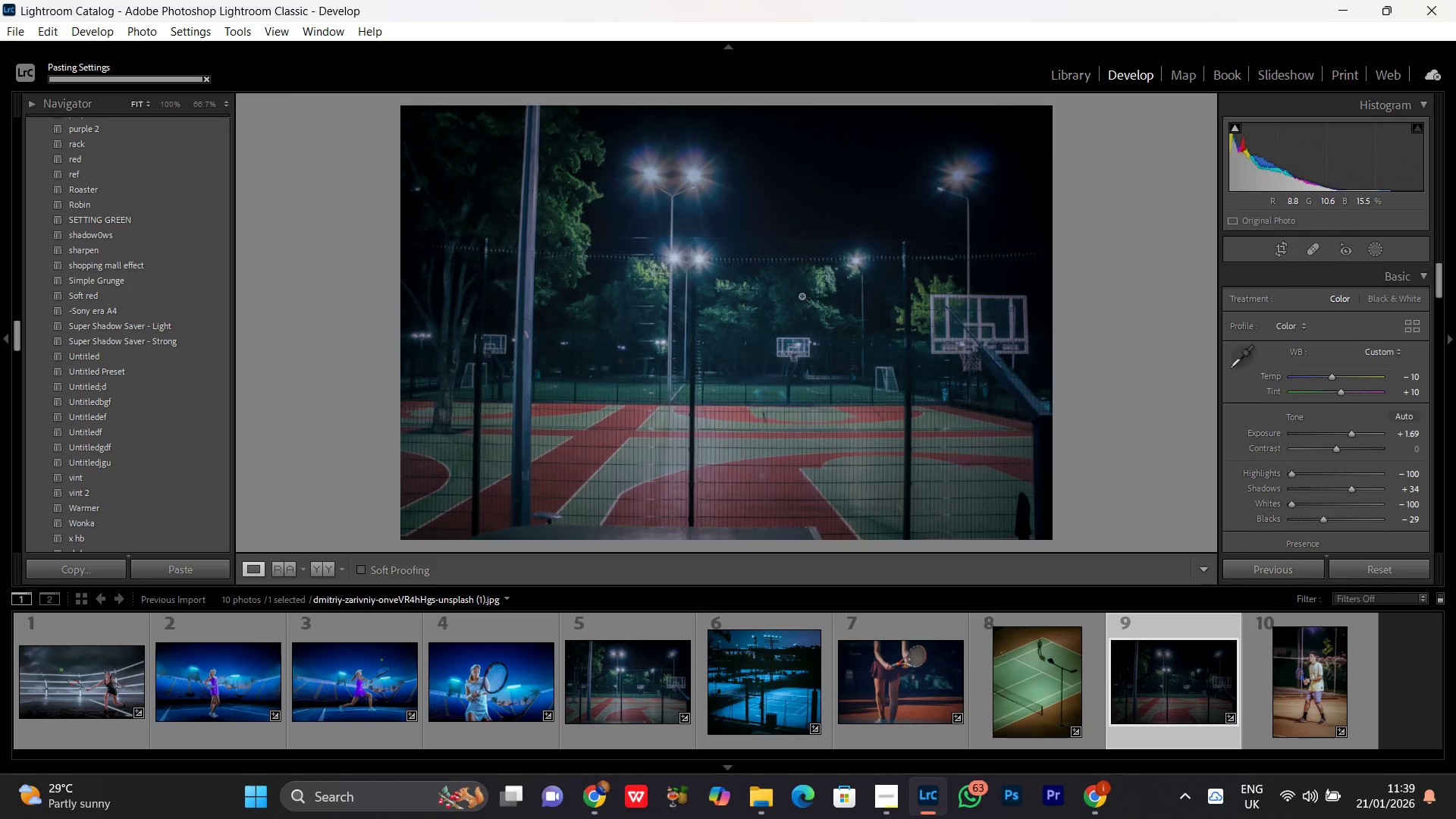 
double_click([802, 296])
 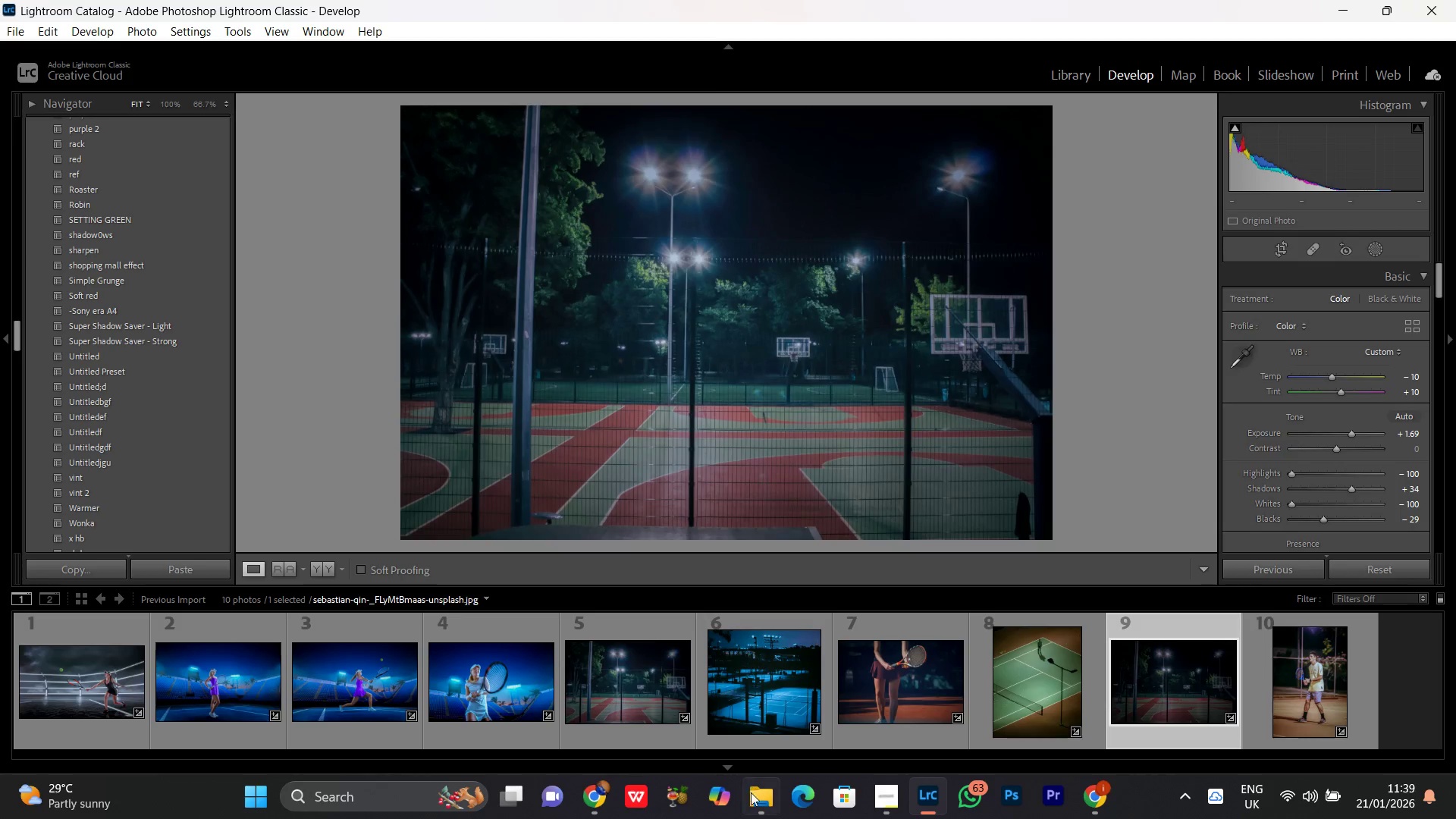 
left_click([759, 807])
 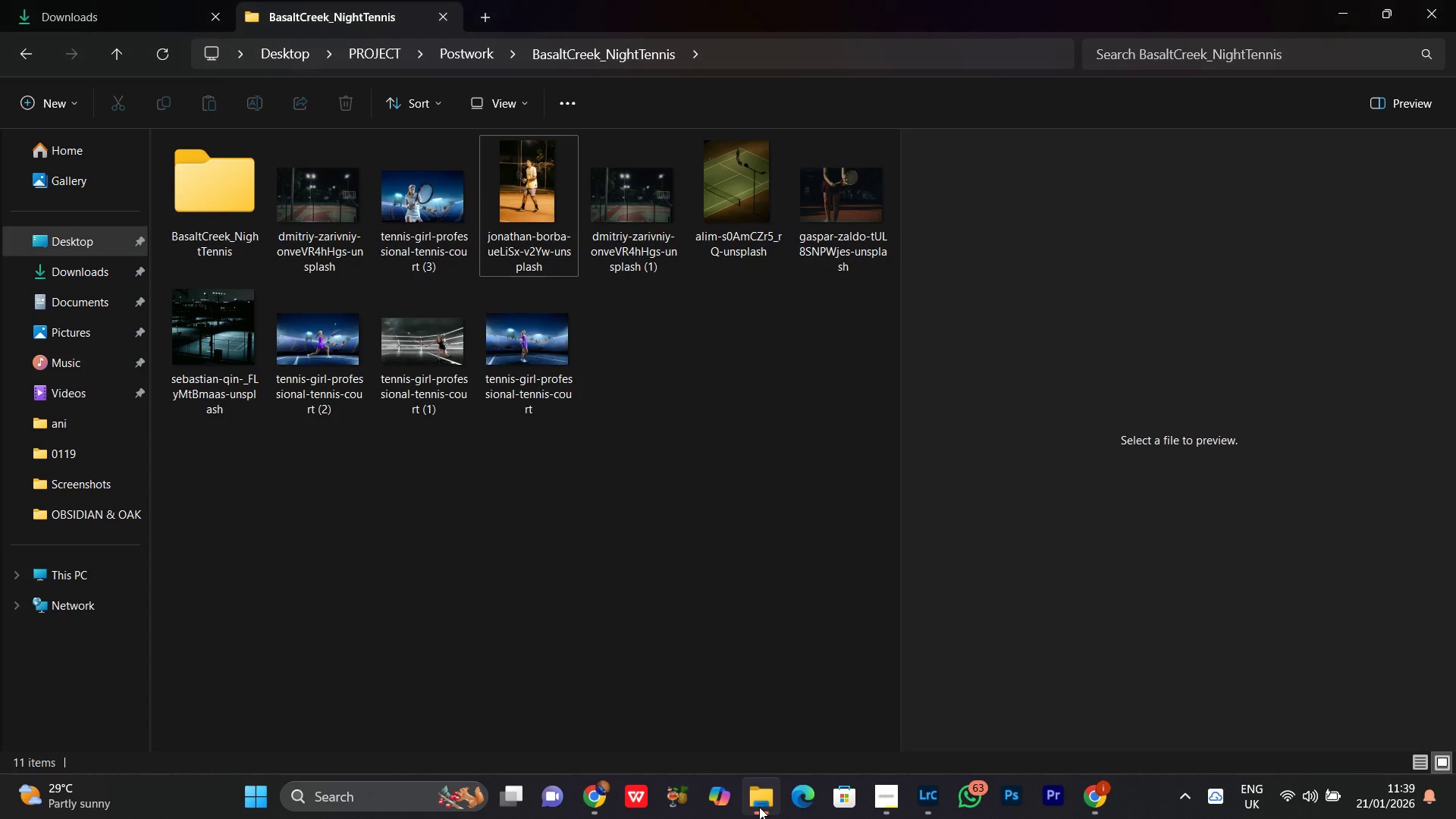 
left_click([759, 807])
 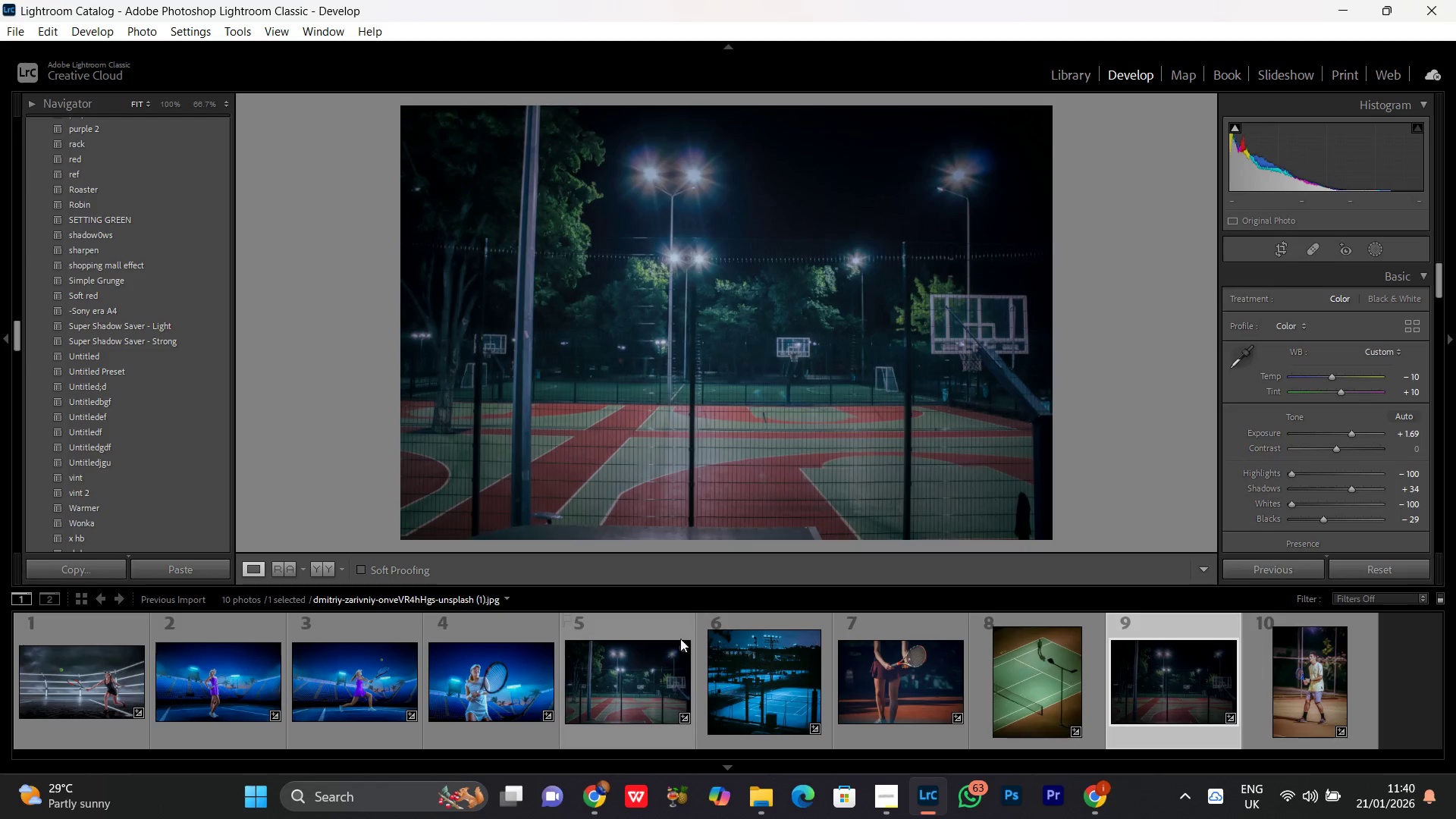 
left_click([601, 816])
 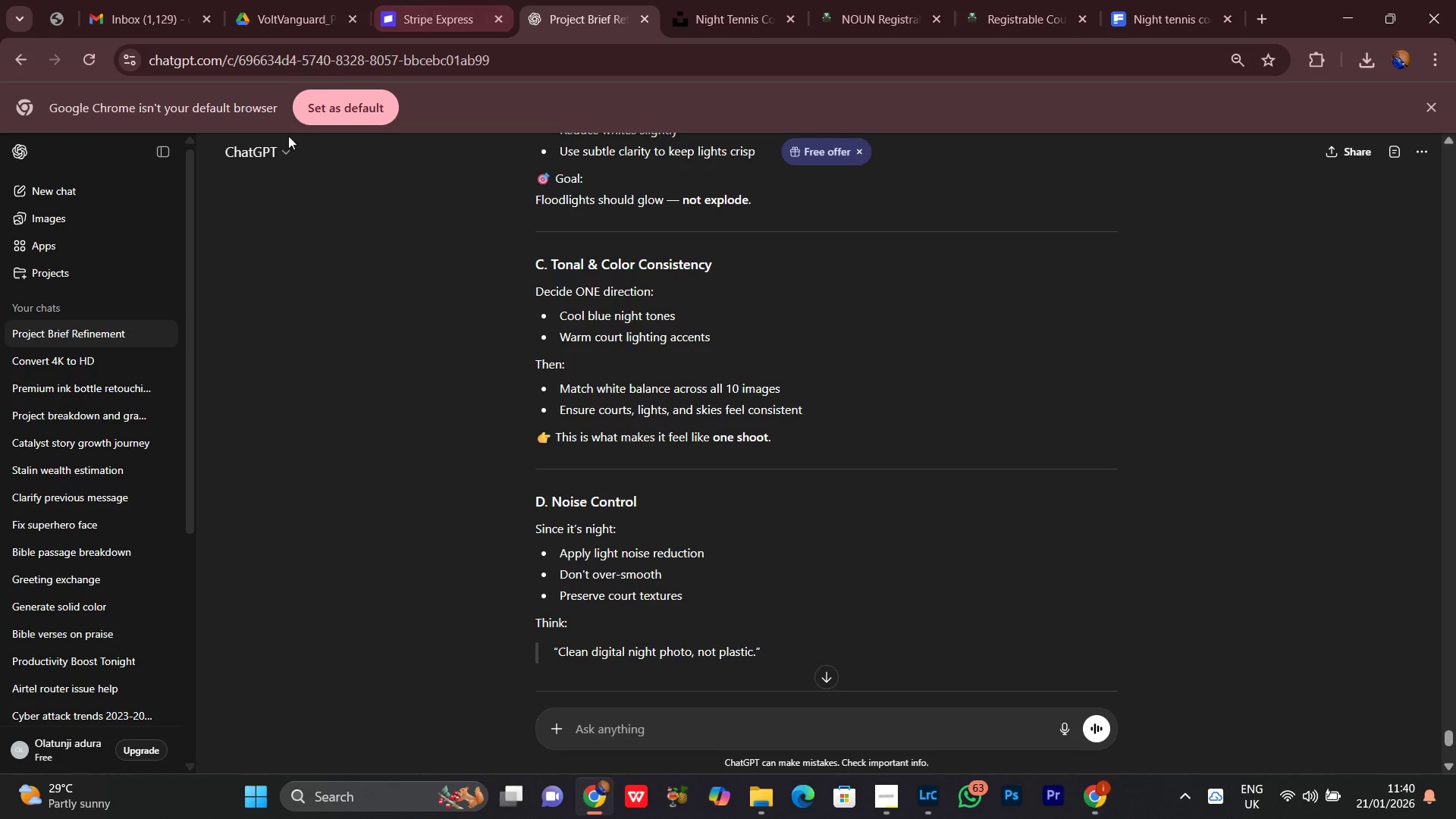 
left_click([115, 0])
 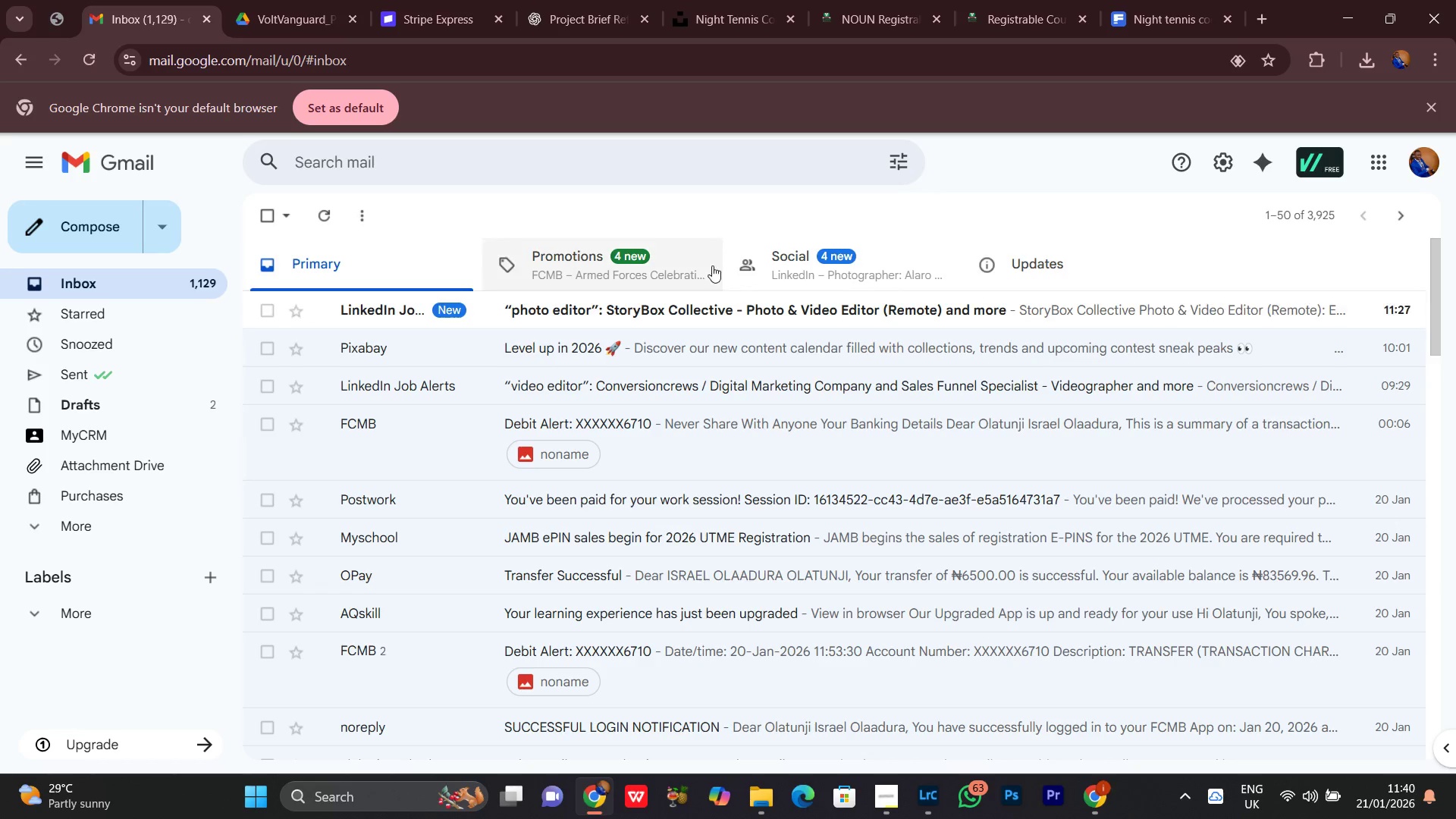 
left_click([727, 8])
 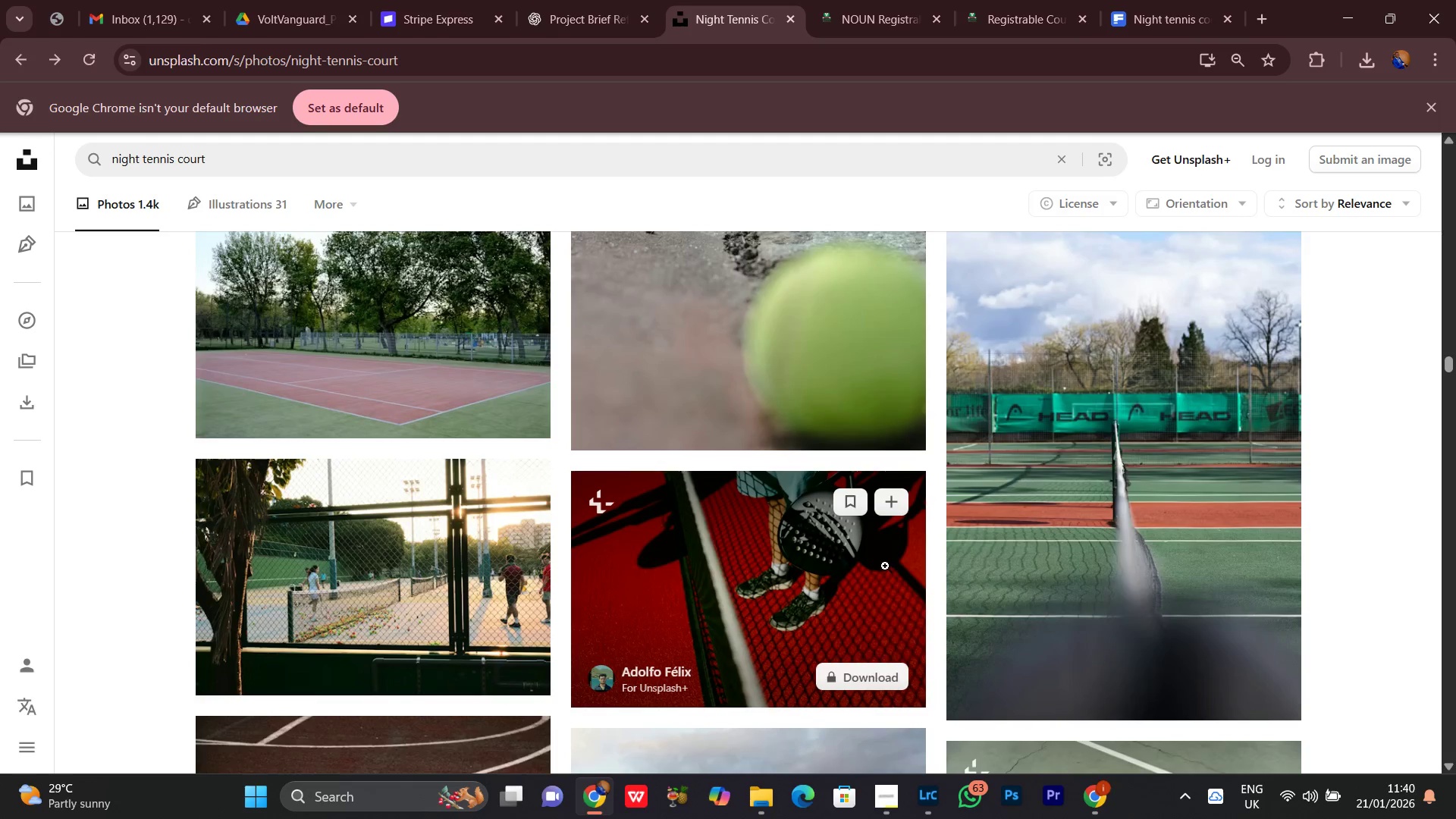 
scroll: coordinate [586, 440], scroll_direction: up, amount: 15.0
 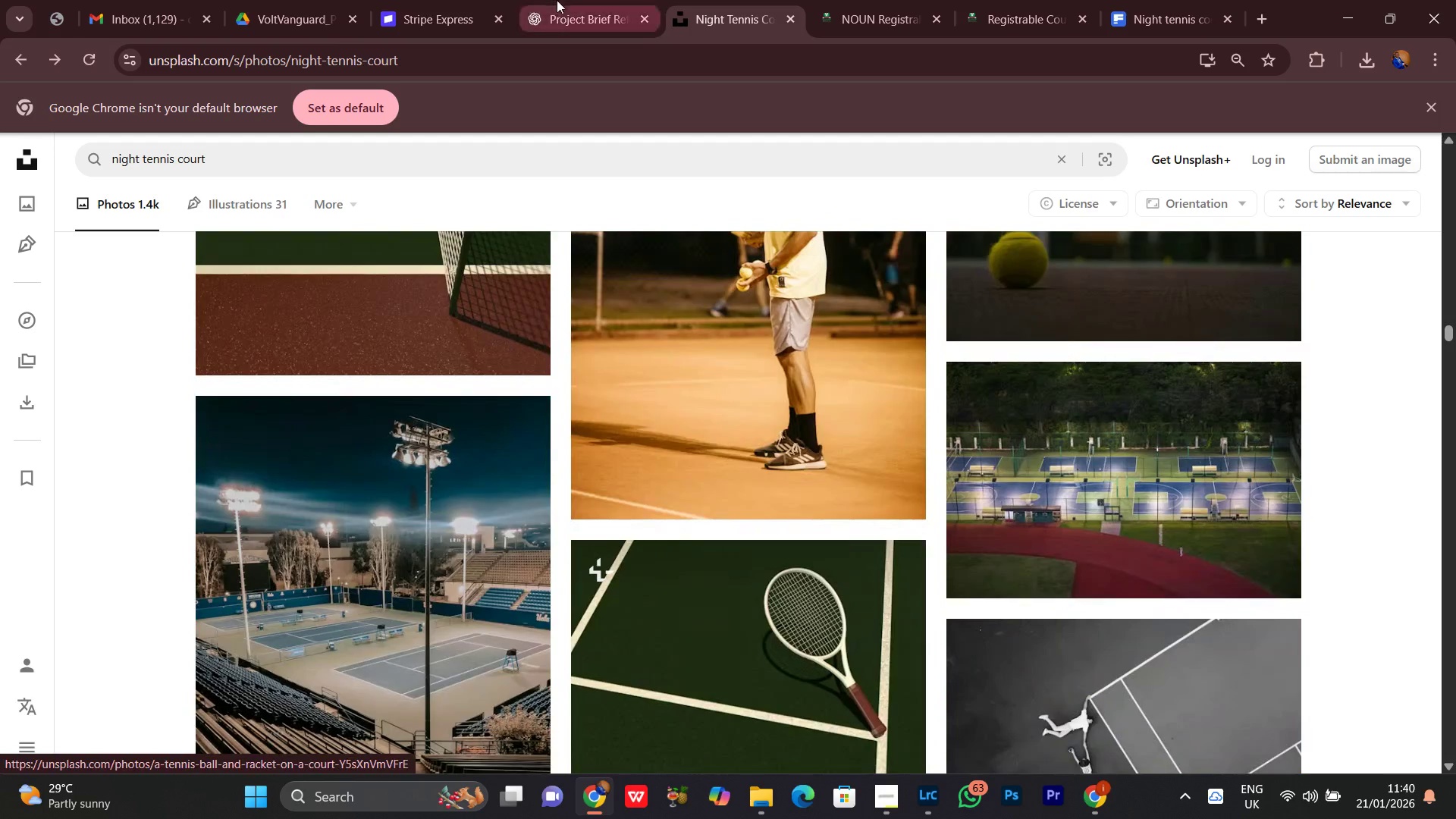 
left_click([563, 0])
 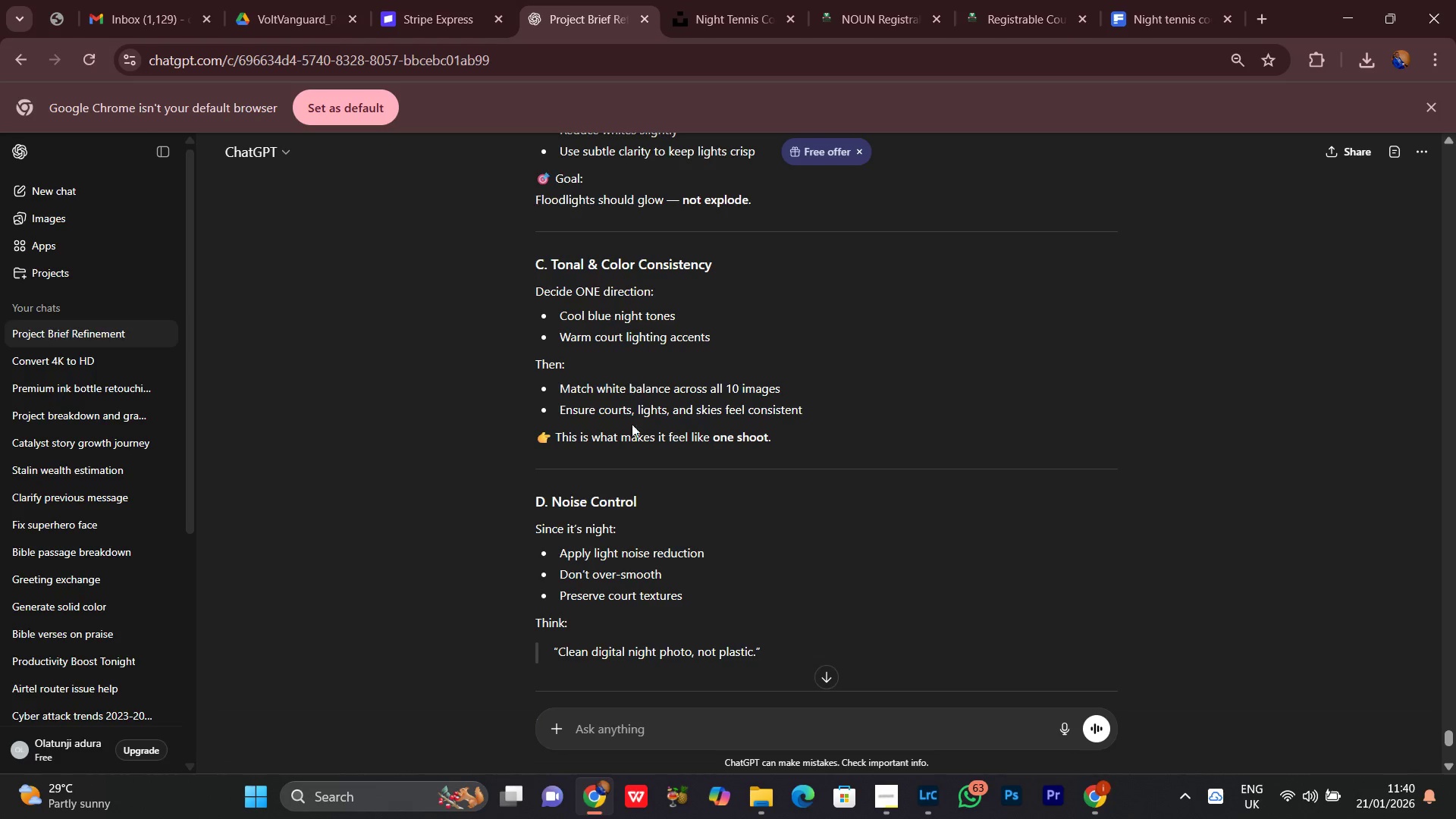 
scroll: coordinate [635, 431], scroll_direction: up, amount: 12.0
 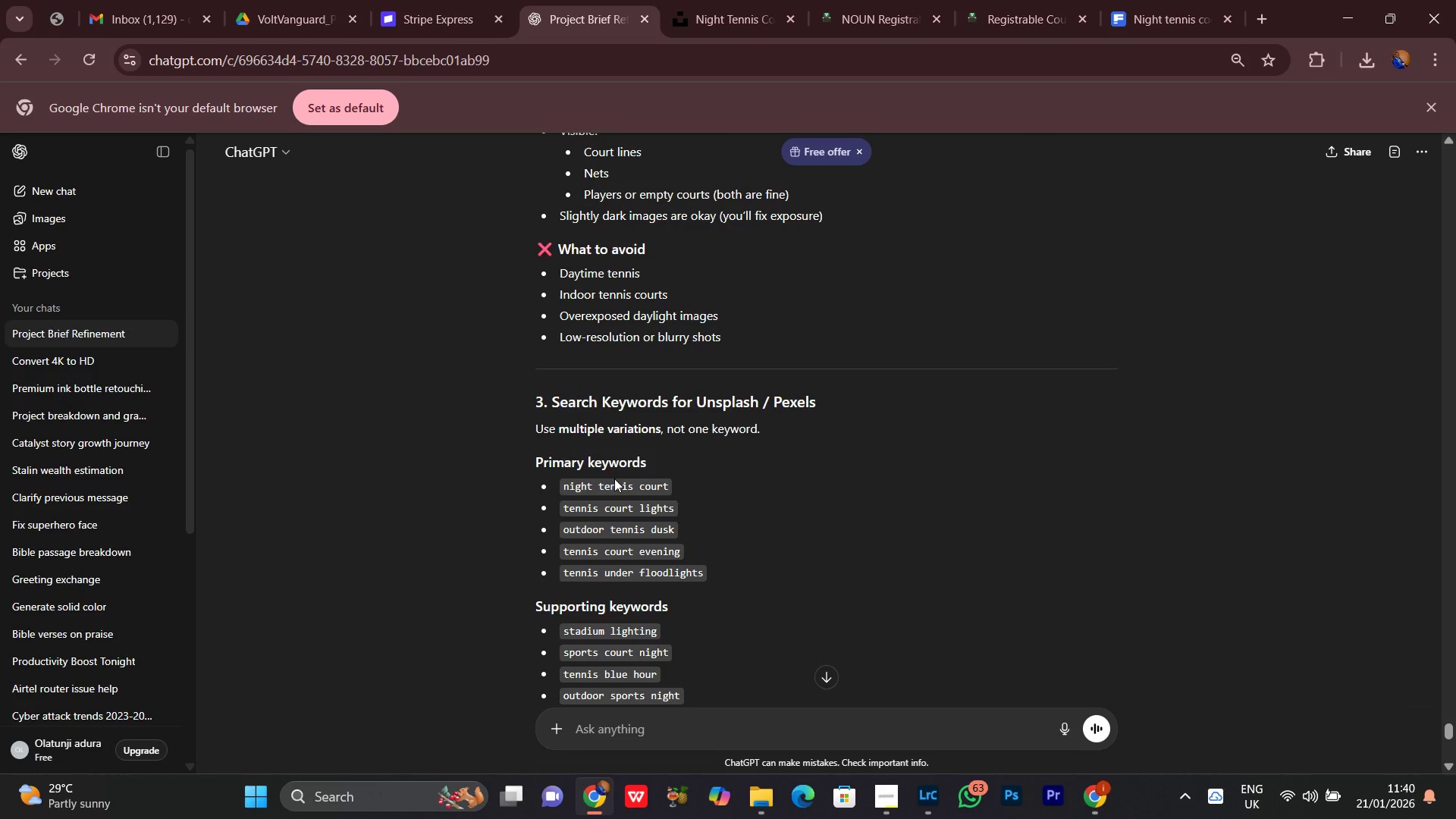 
scroll: coordinate [614, 479], scroll_direction: none, amount: 0.0
 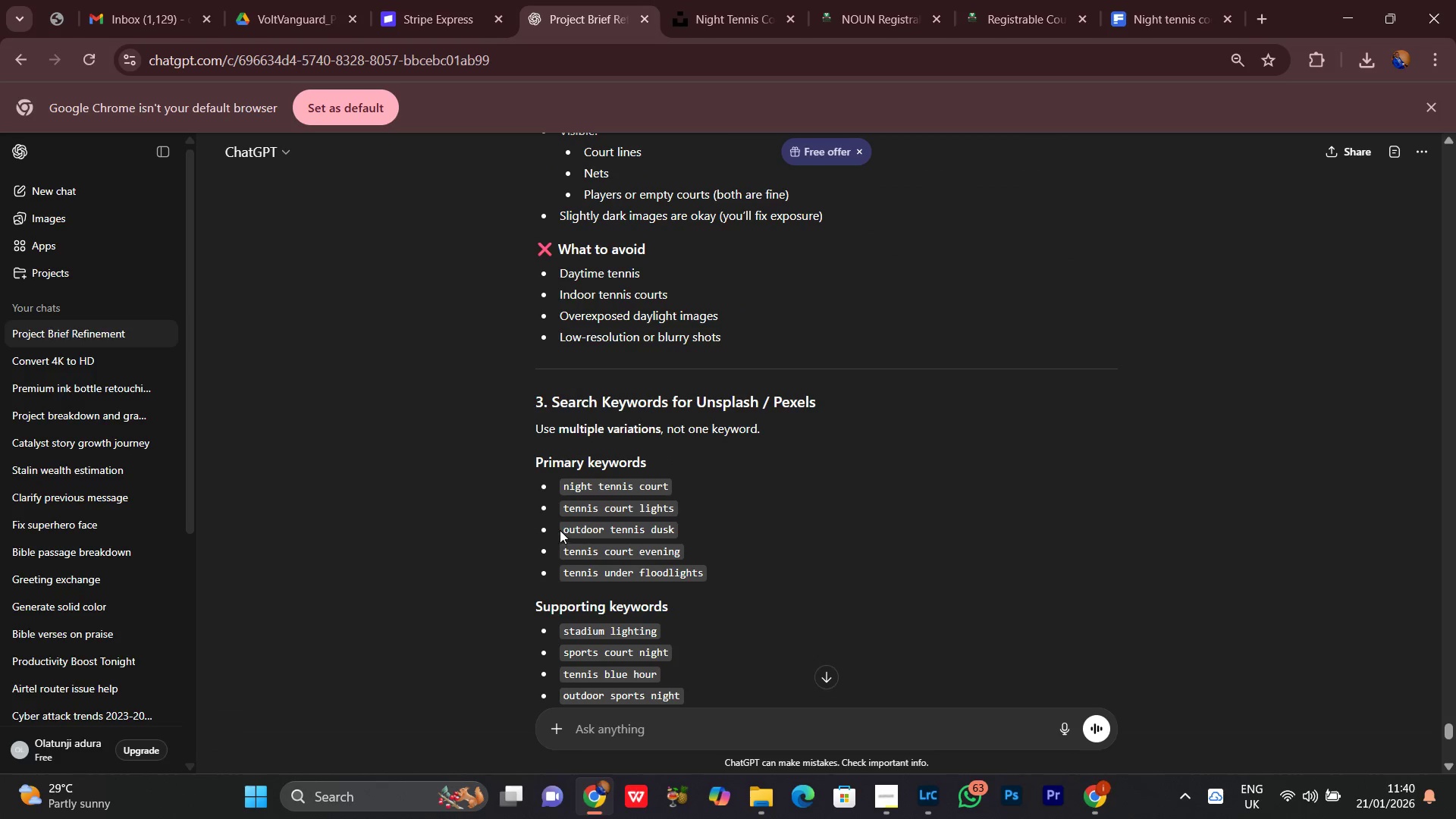 
left_click_drag(start_coordinate=[563, 529], to_coordinate=[685, 532])
 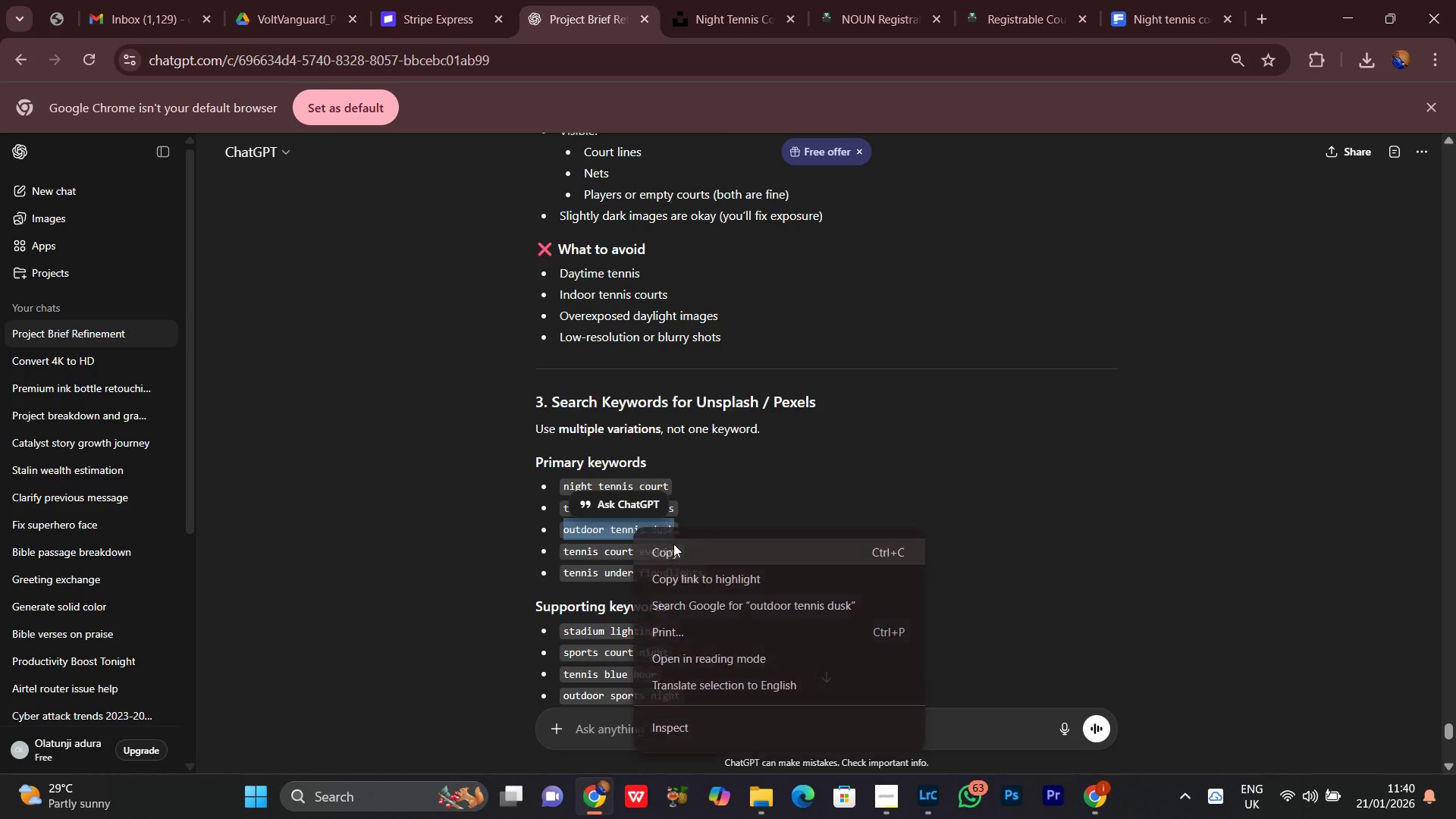 
left_click([666, 549])
 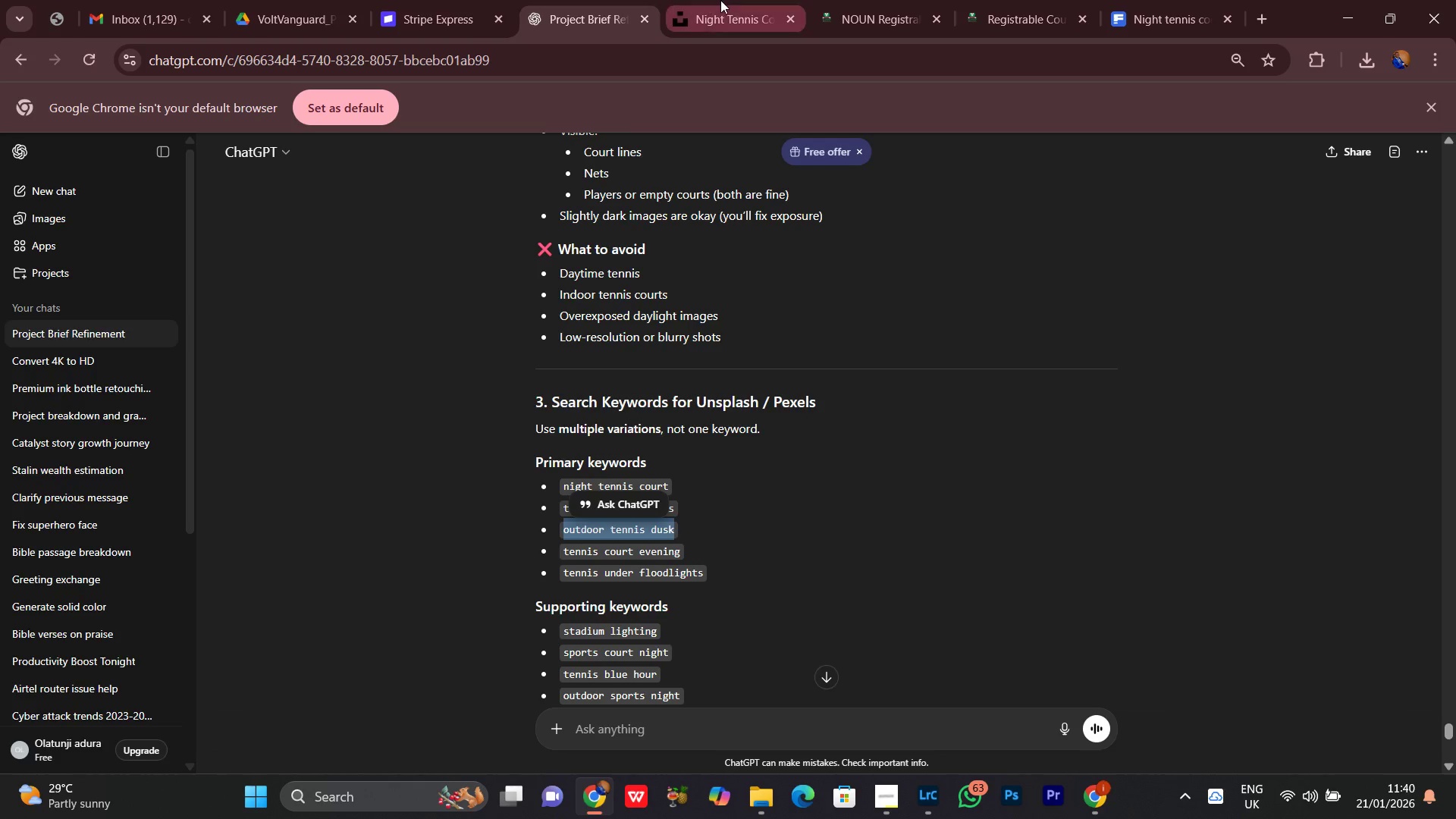 
left_click([720, 0])
 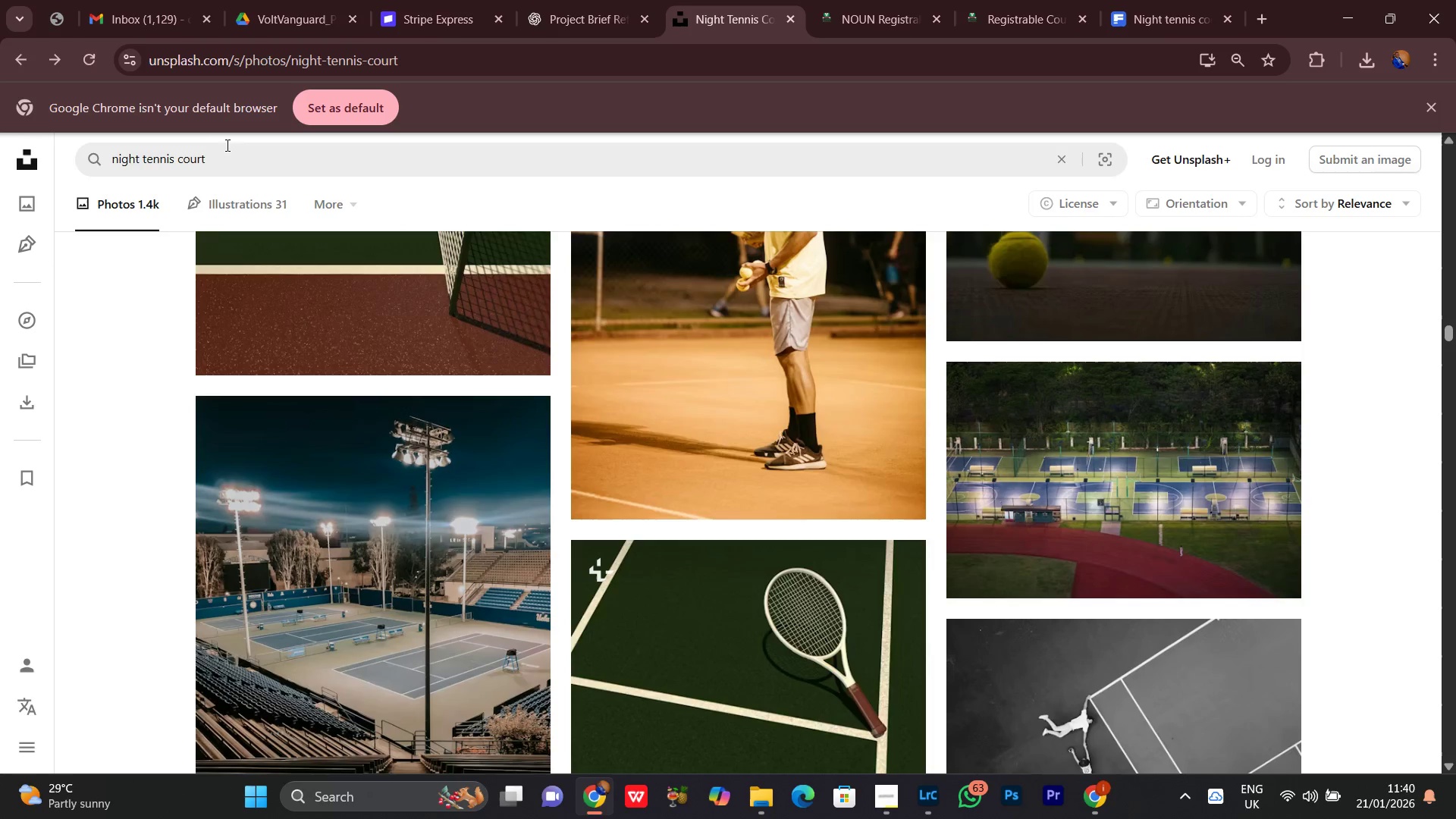 
left_click_drag(start_coordinate=[217, 146], to_coordinate=[67, 159])
 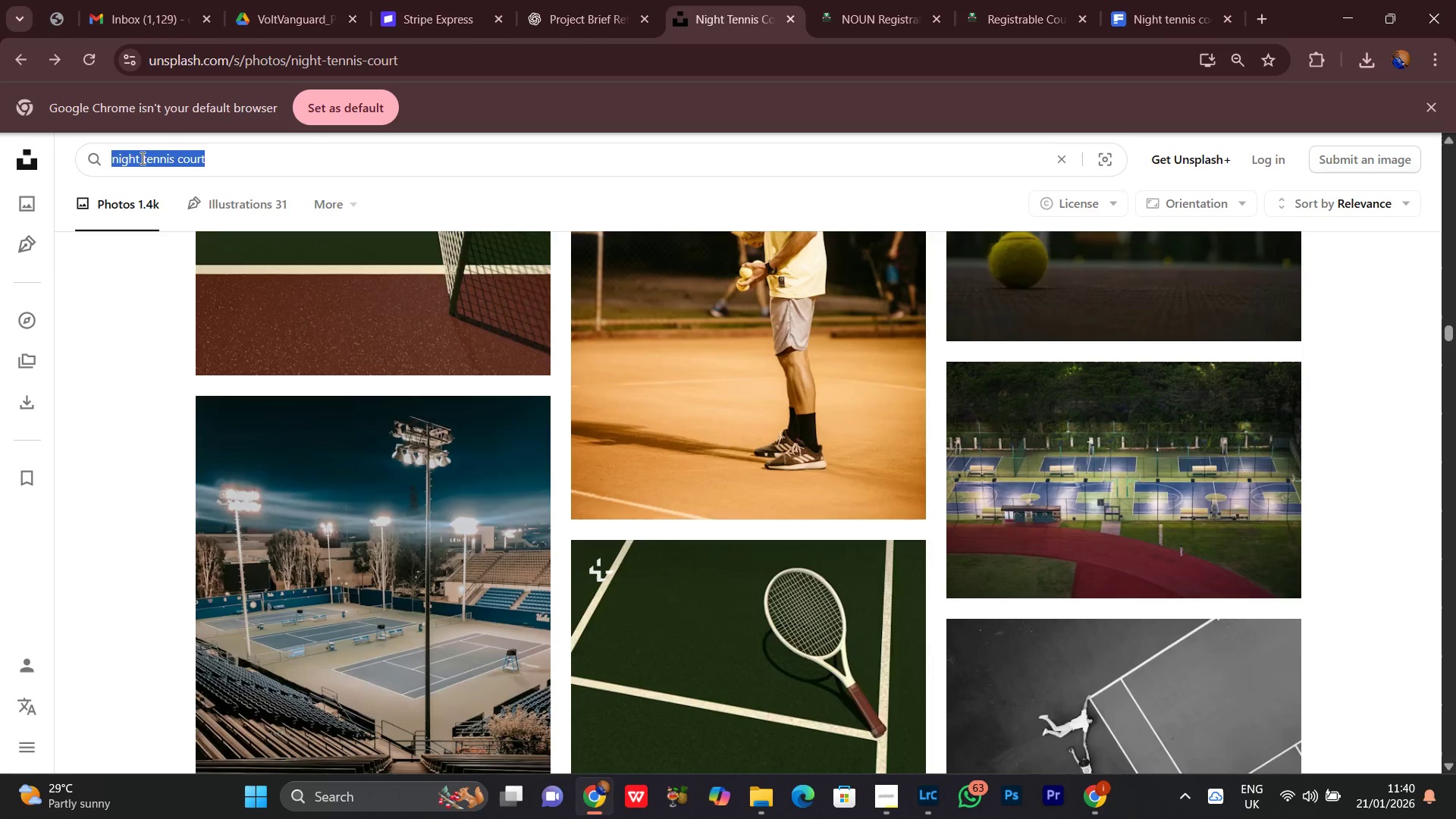 
right_click([141, 158])
 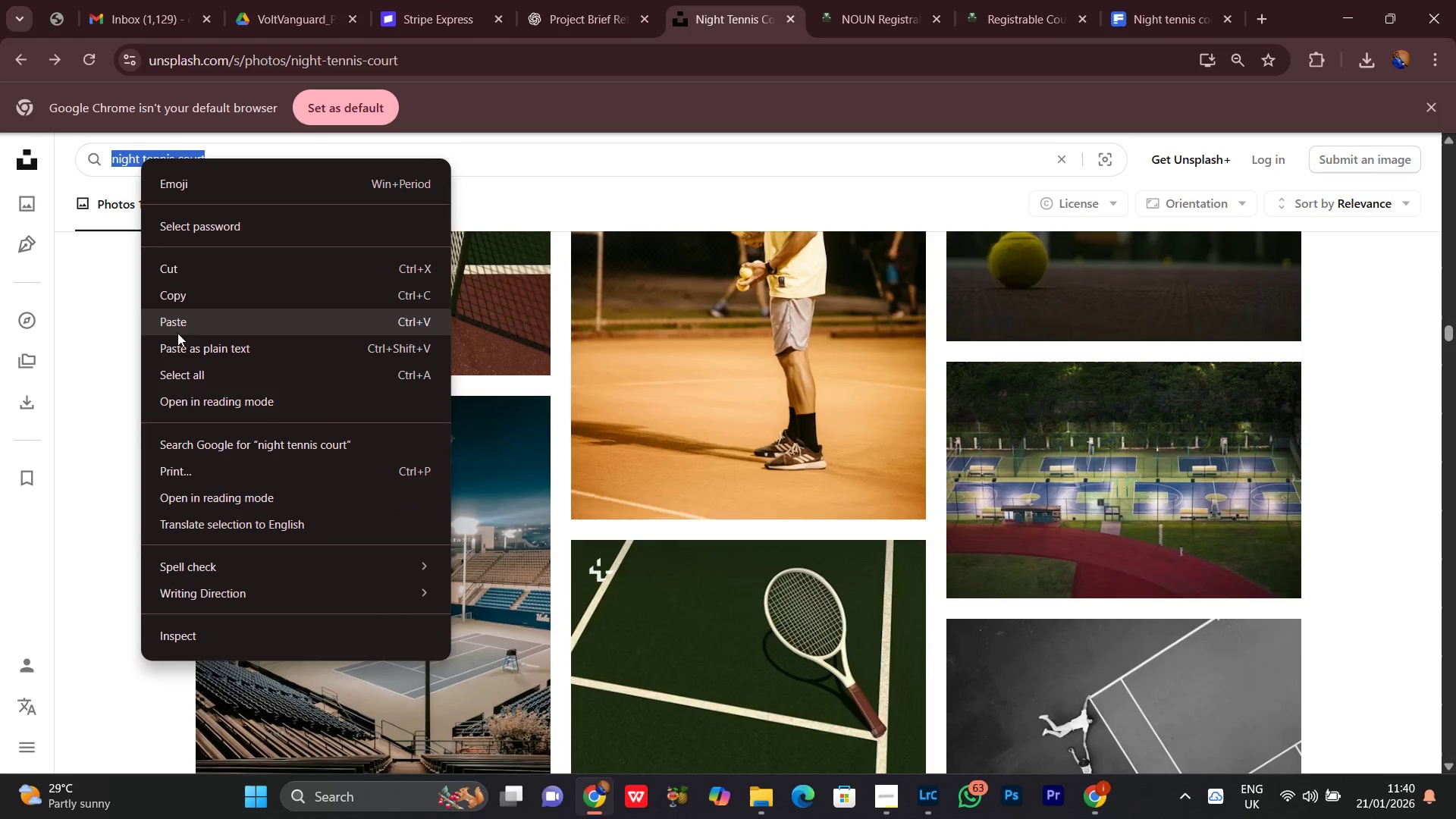 
left_click([182, 324])
 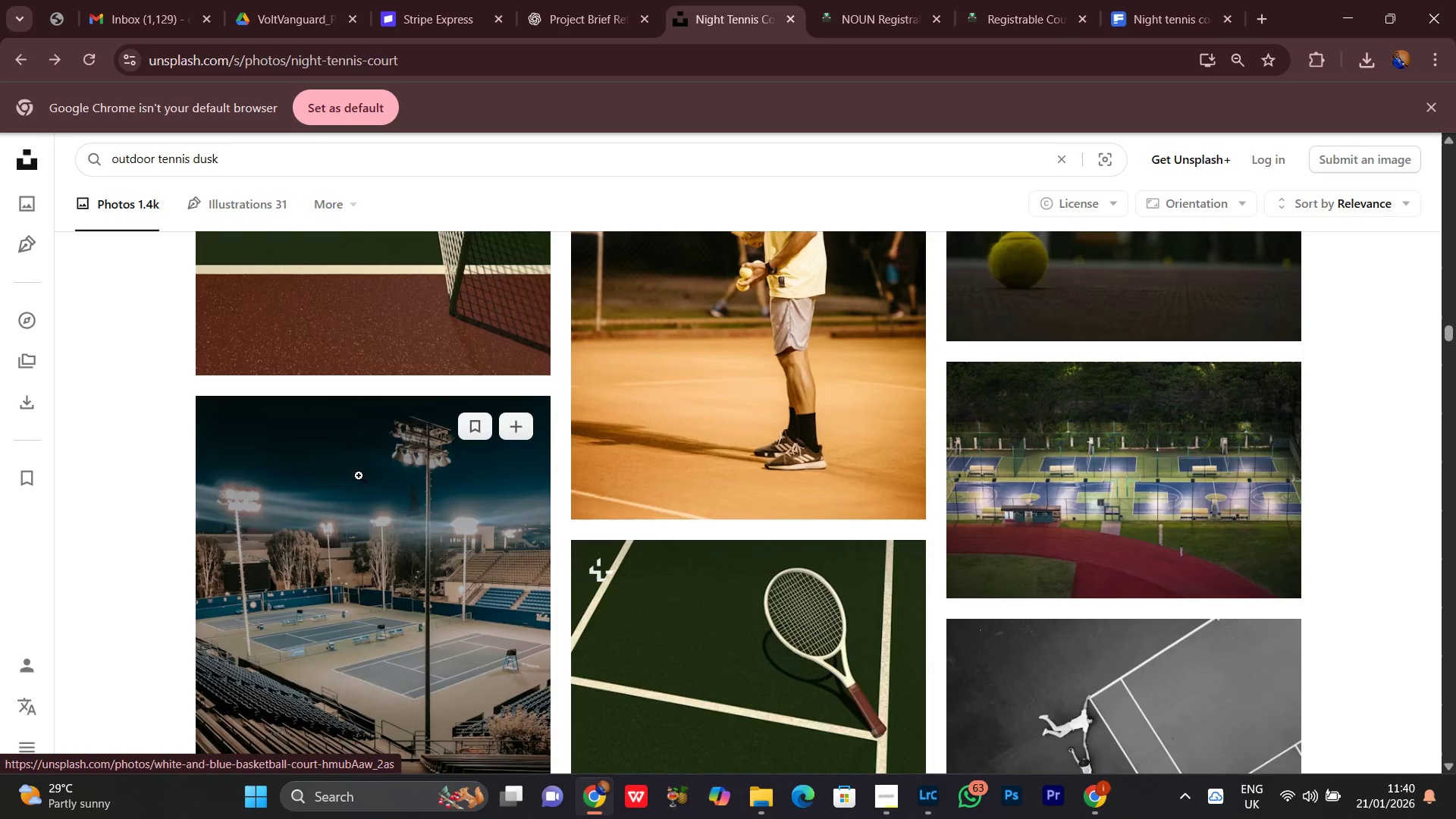 
key(Enter)
 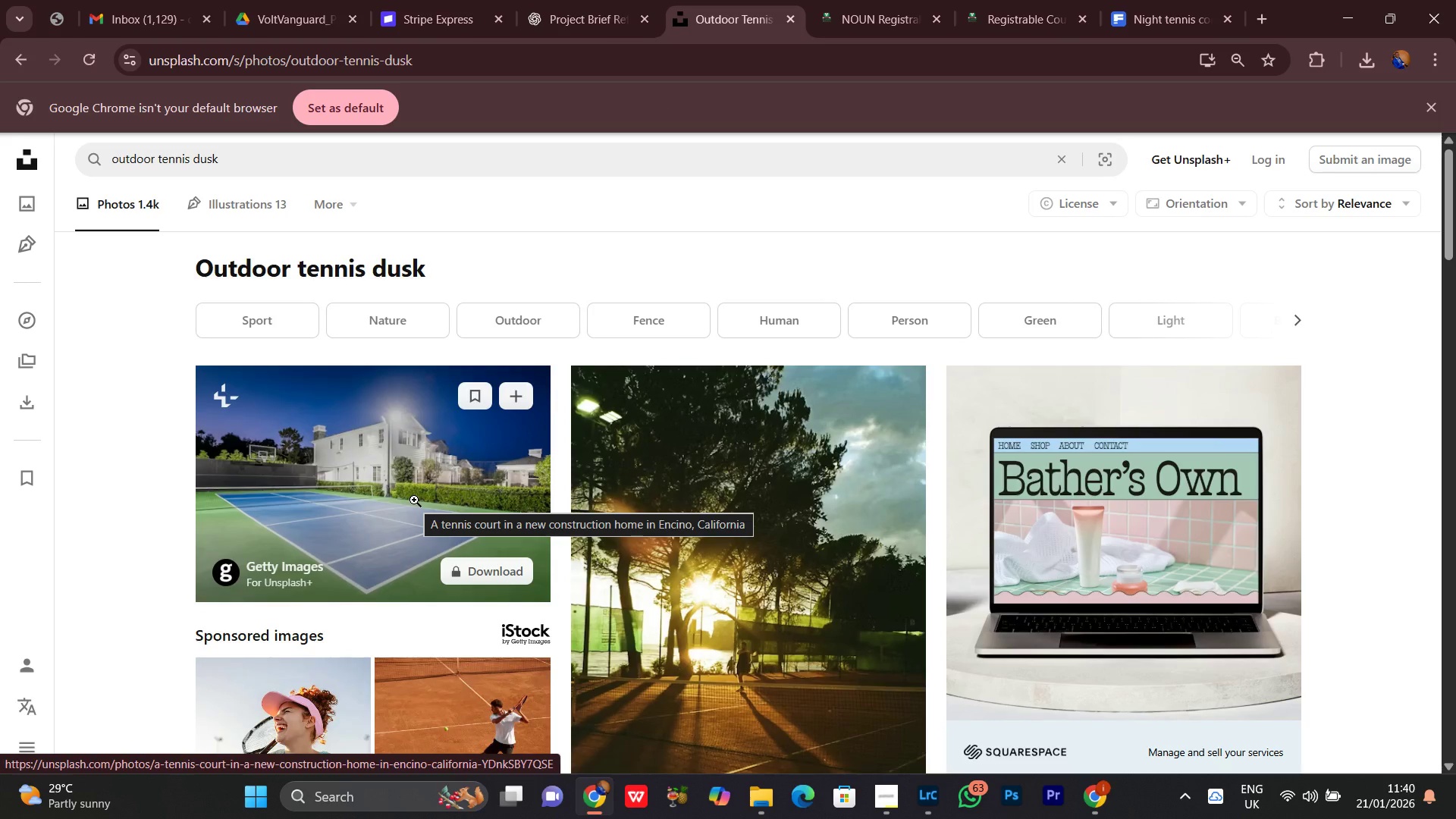 
wait(6.53)
 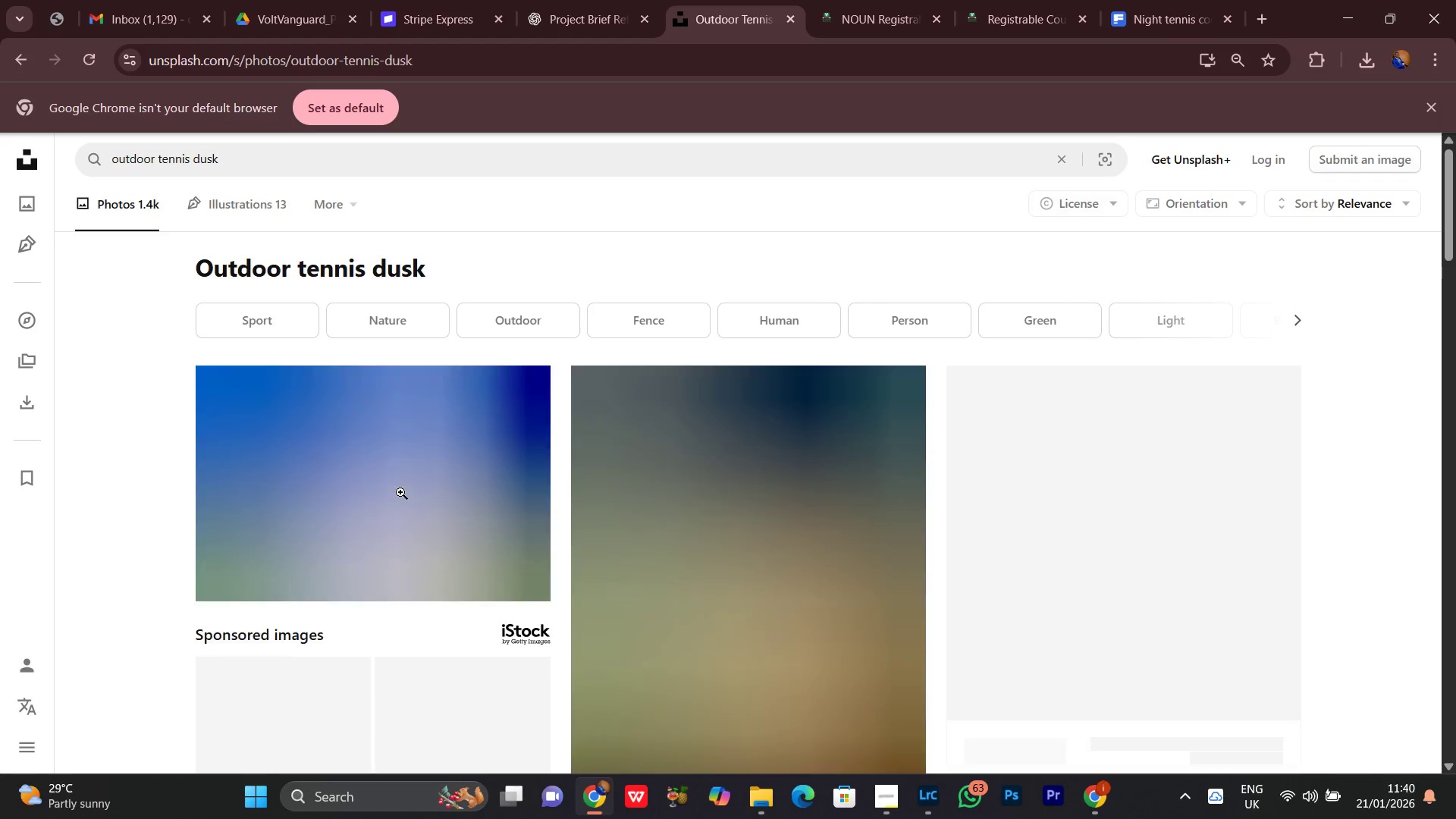 
scroll: coordinate [1363, 528], scroll_direction: down, amount: 21.0
 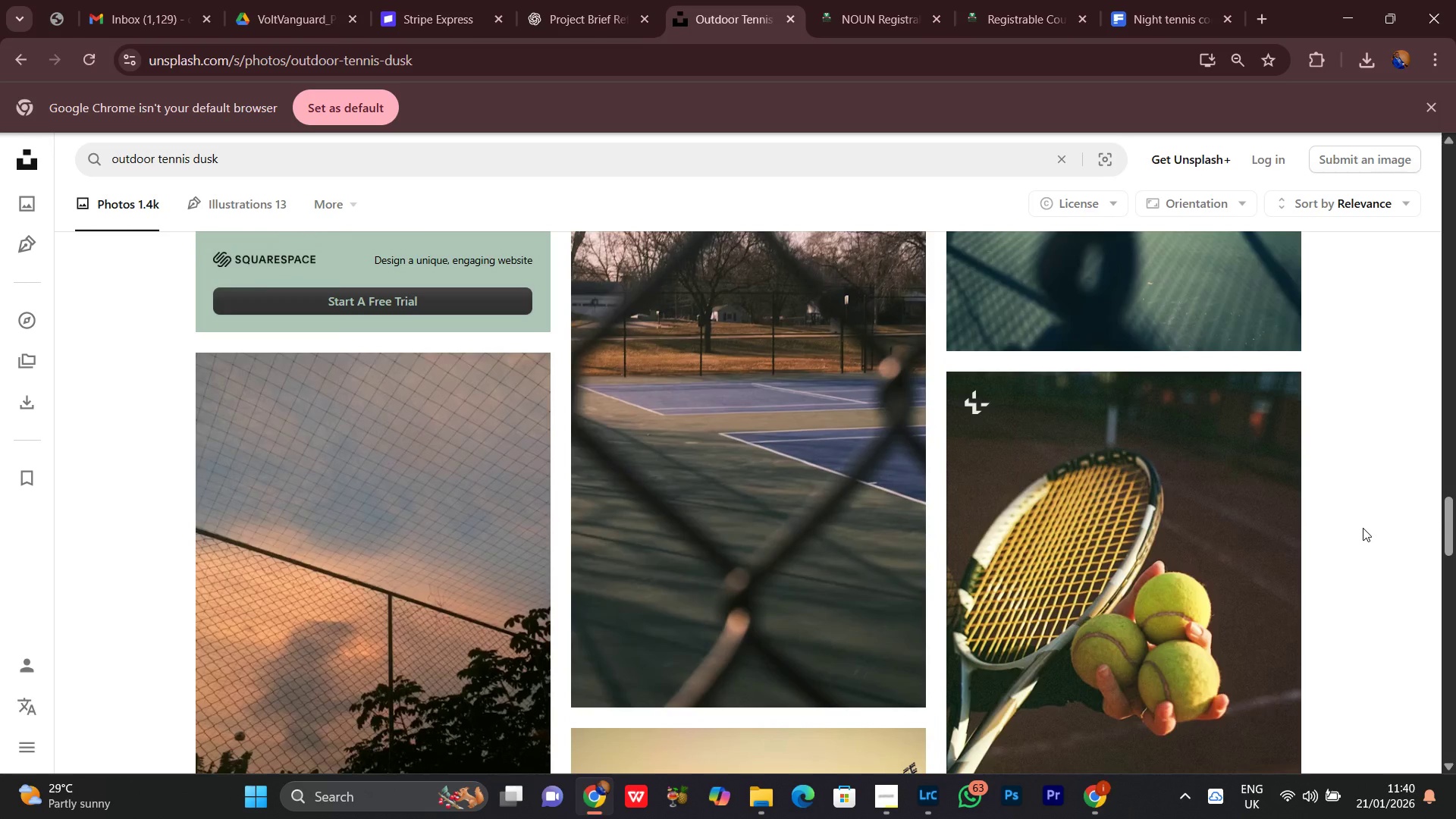 
scroll: coordinate [1363, 526], scroll_direction: down, amount: 11.0
 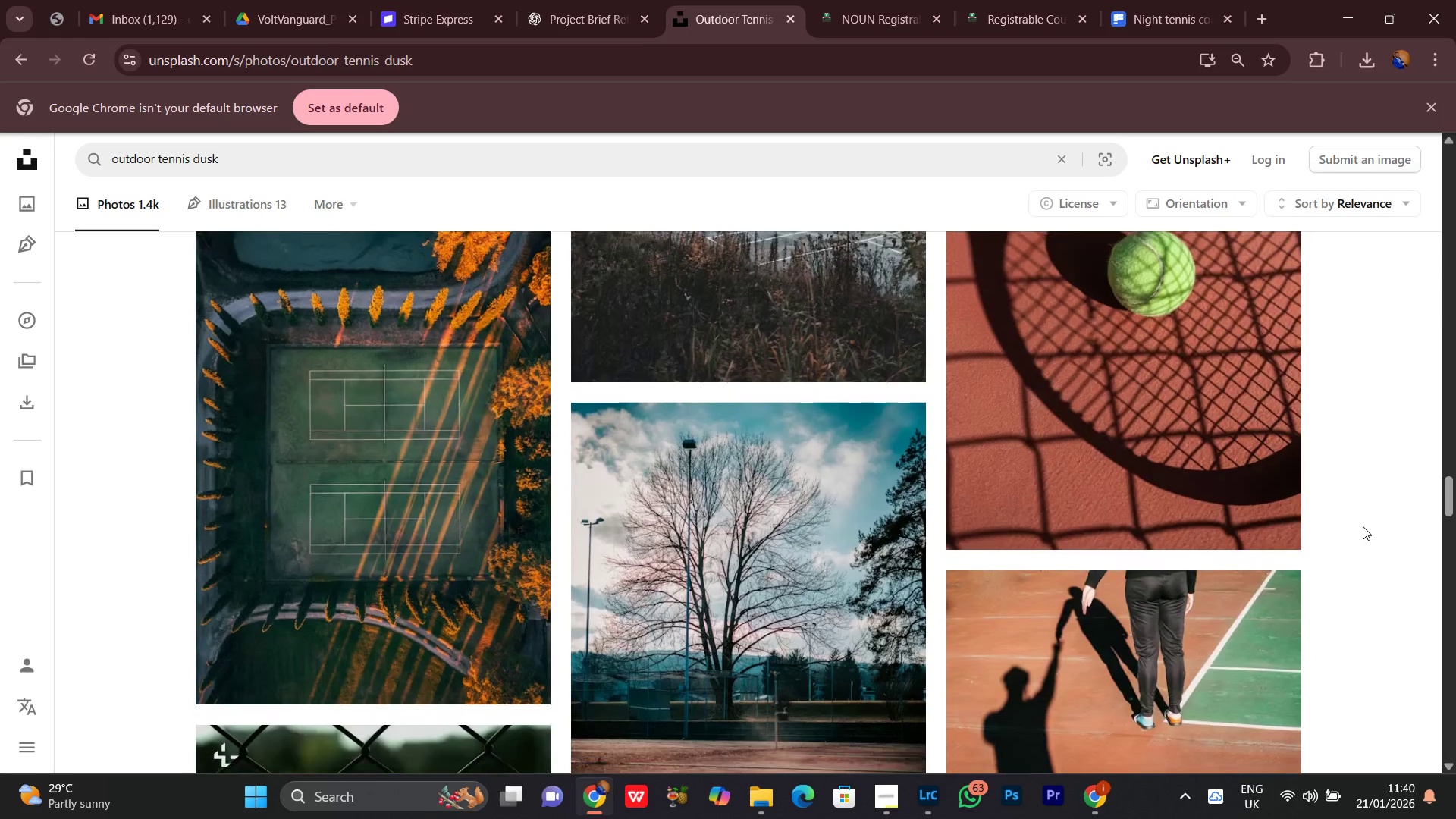 
scroll: coordinate [1363, 526], scroll_direction: up, amount: 3.0
 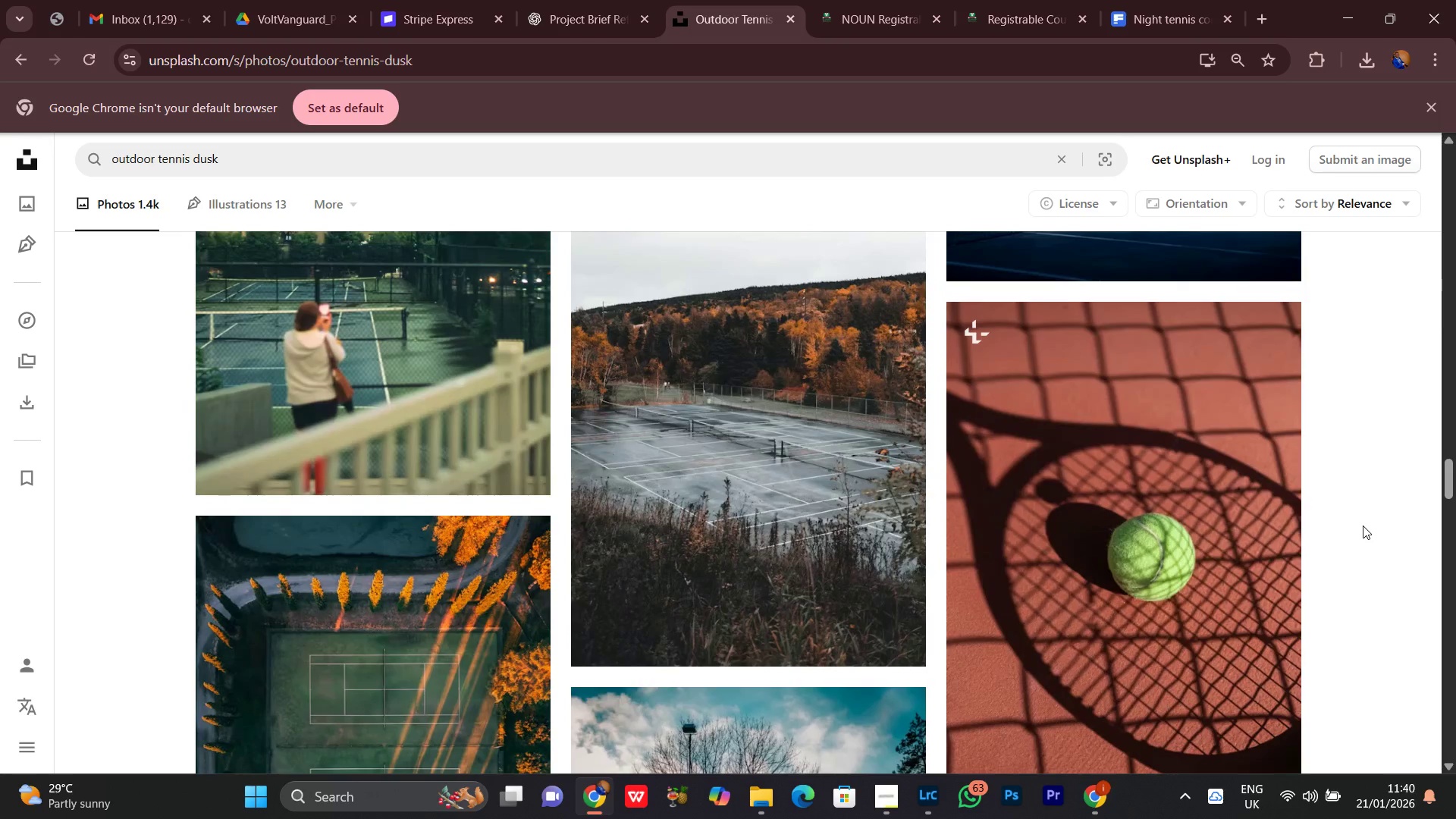 
scroll: coordinate [1260, 564], scroll_direction: down, amount: 6.0
 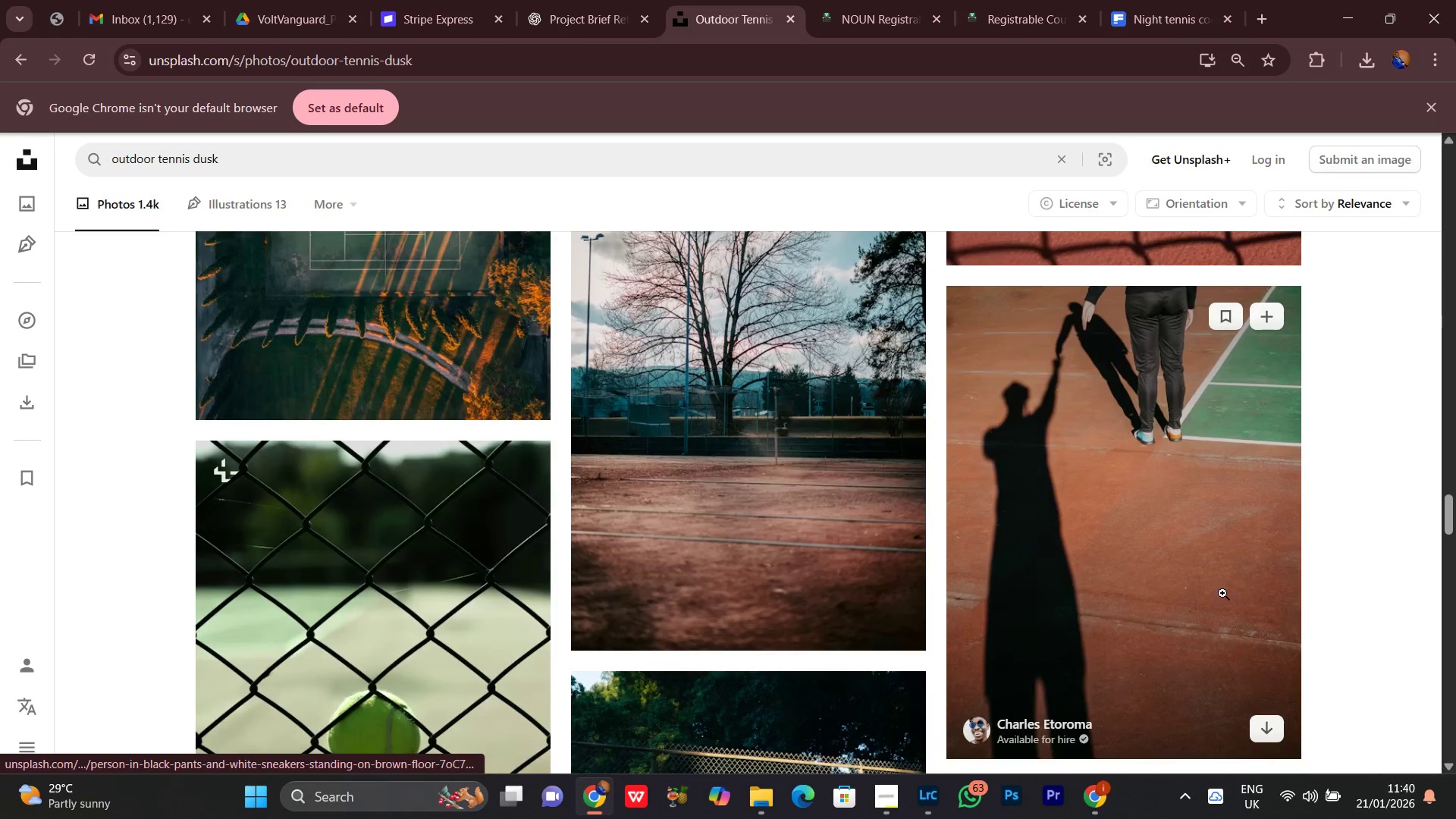 
scroll: coordinate [1181, 597], scroll_direction: up, amount: 3.0
 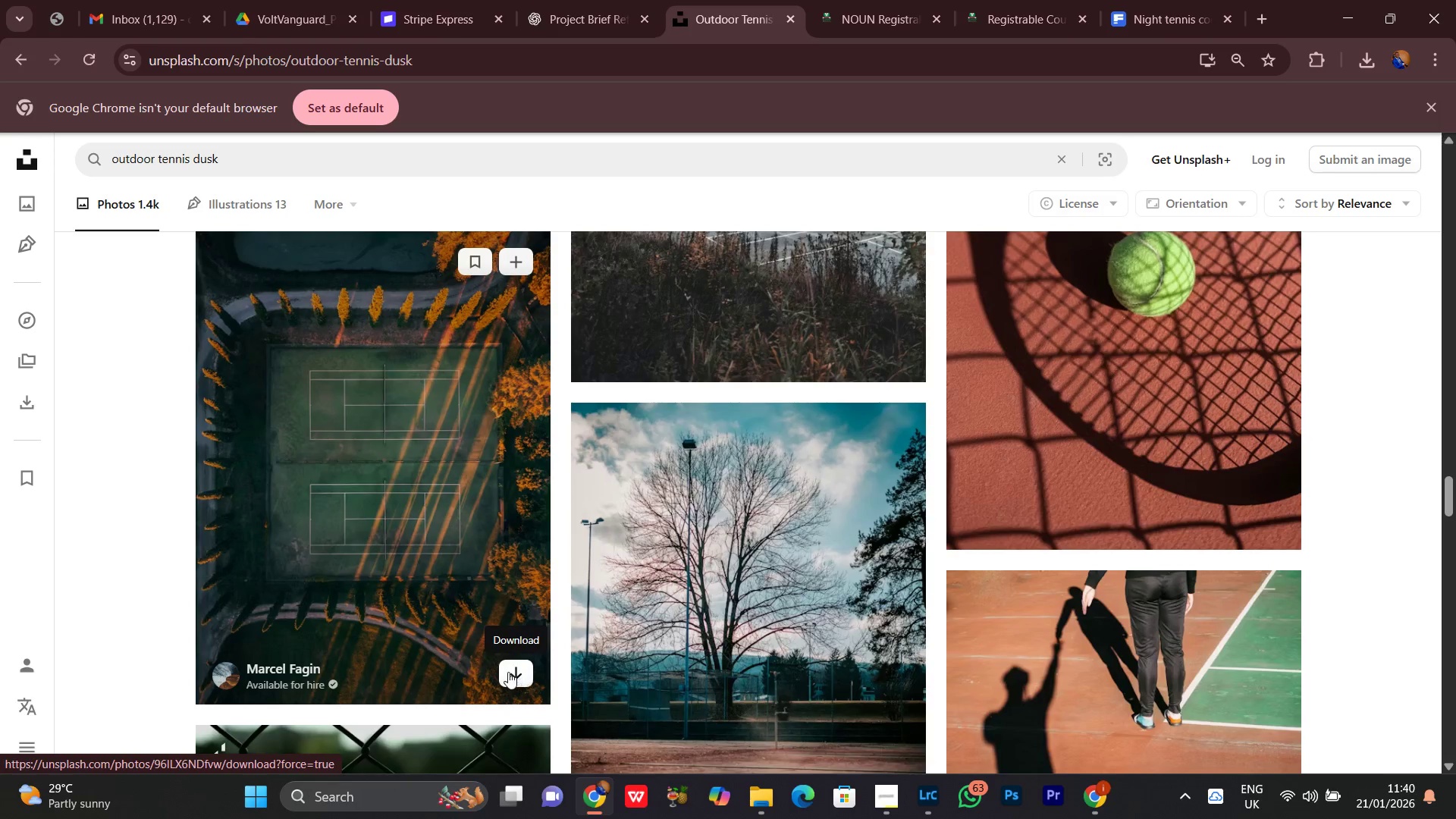 
left_click([507, 672])
 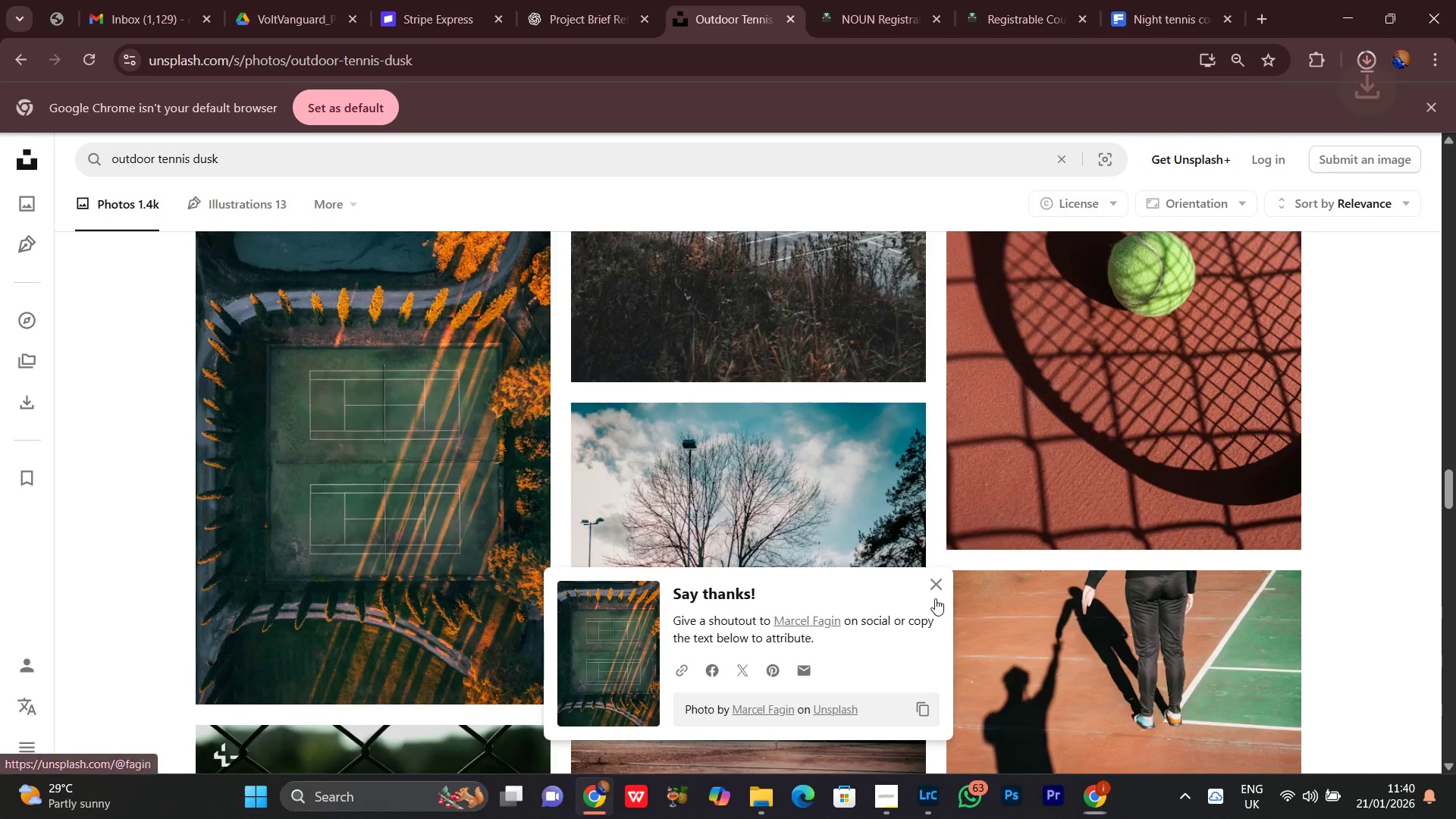 
left_click([935, 583])
 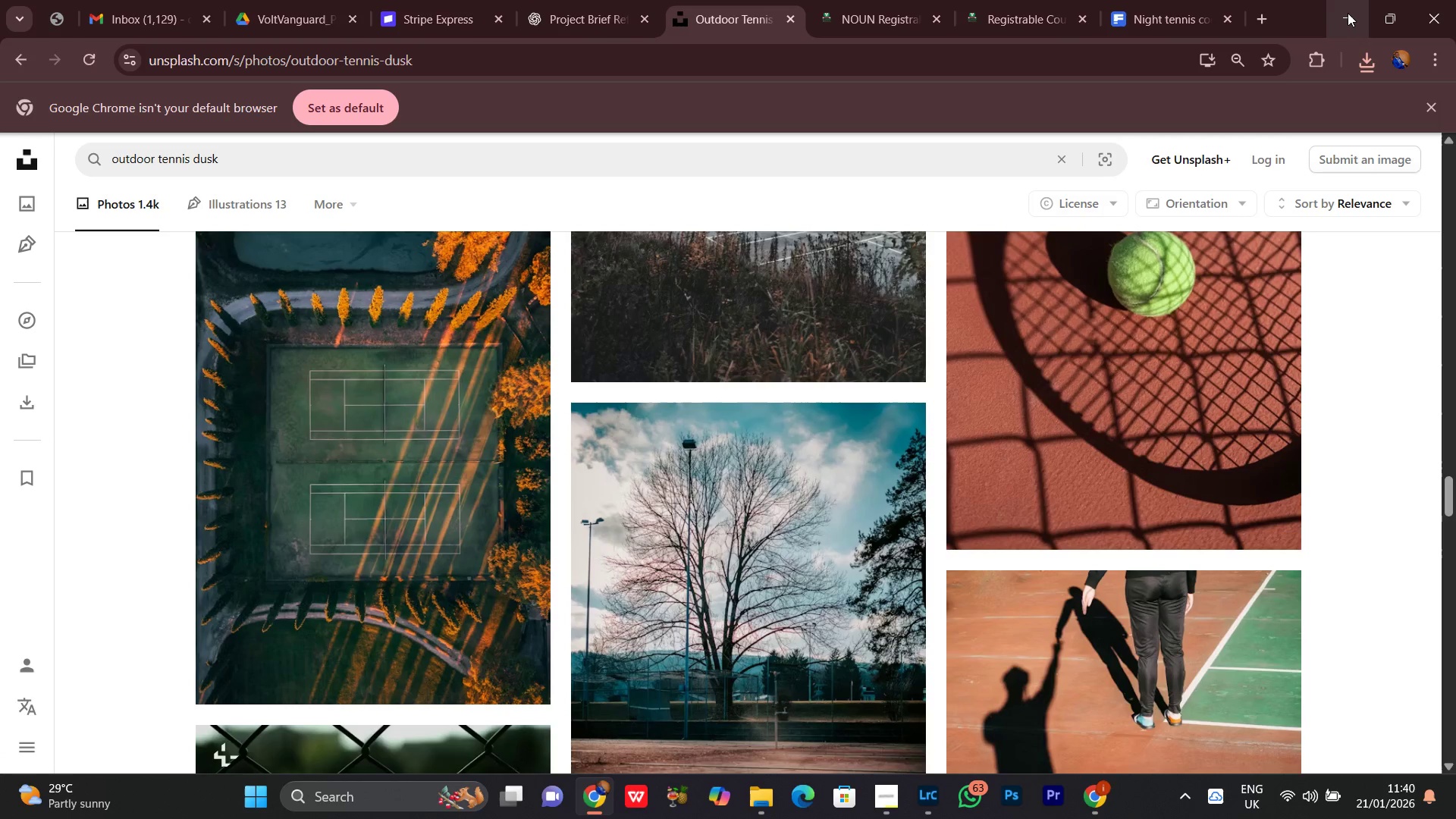 
left_click([1348, 13])
 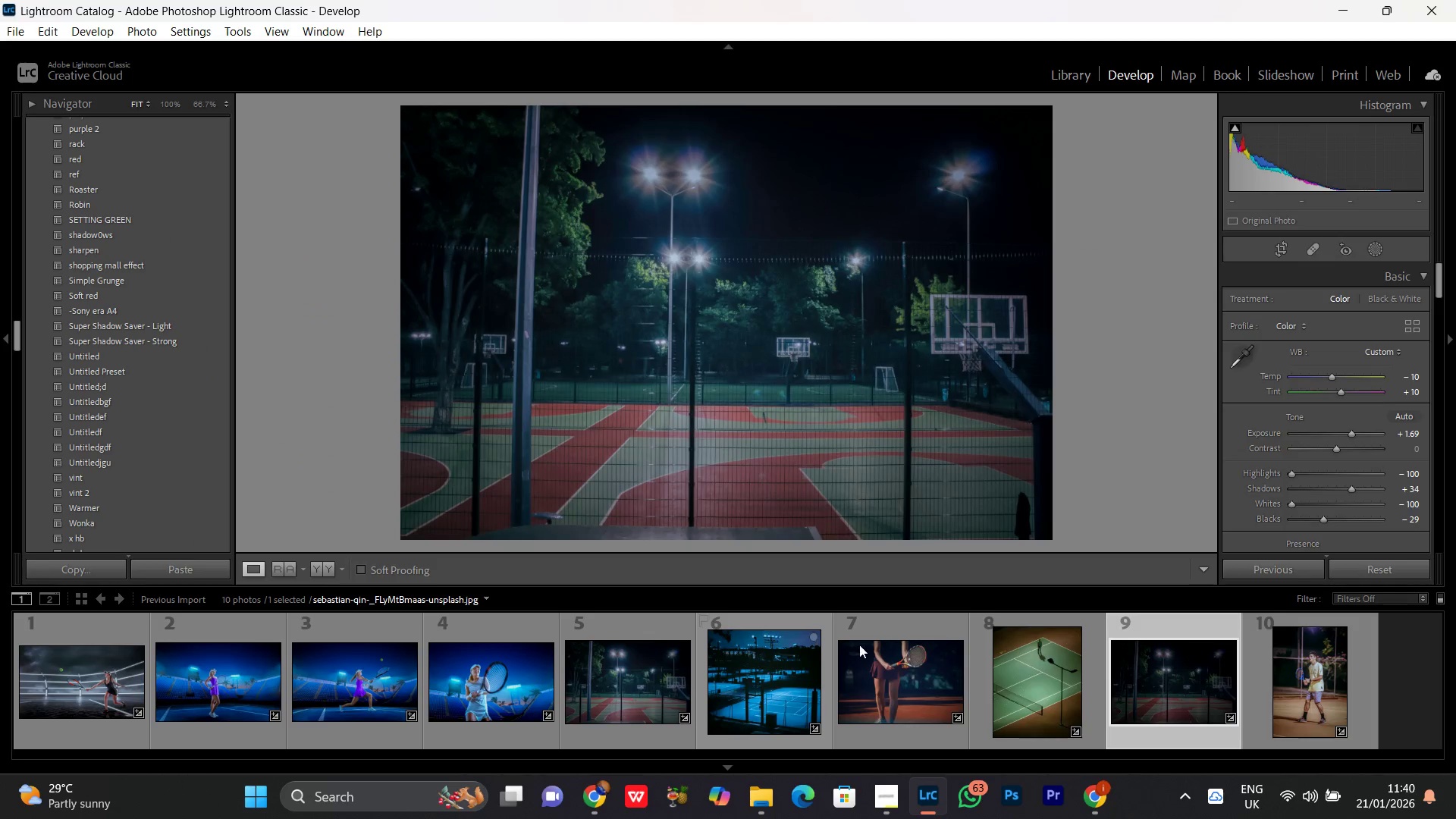 
left_click([920, 691])
 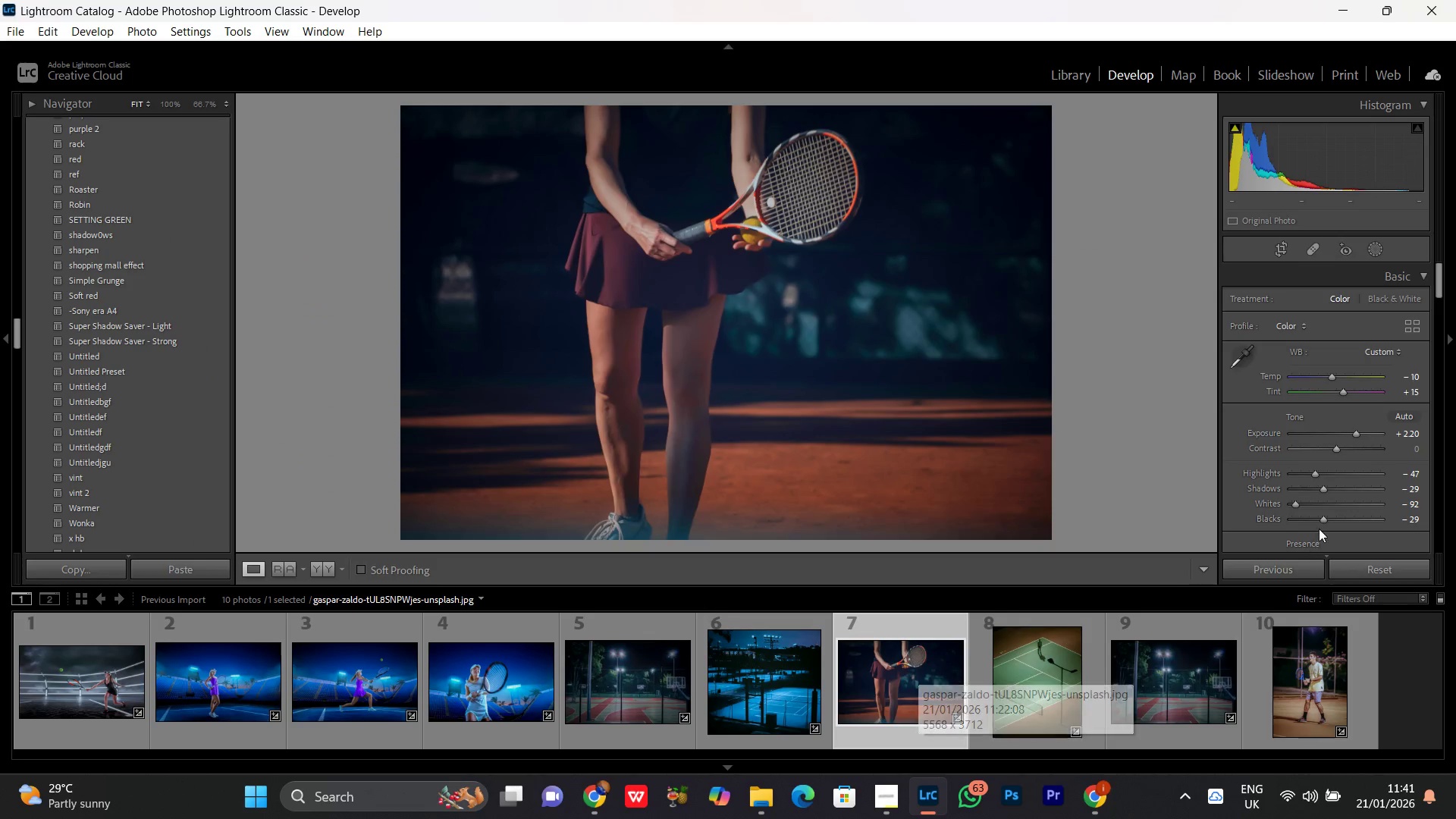 
left_click([1354, 435])
 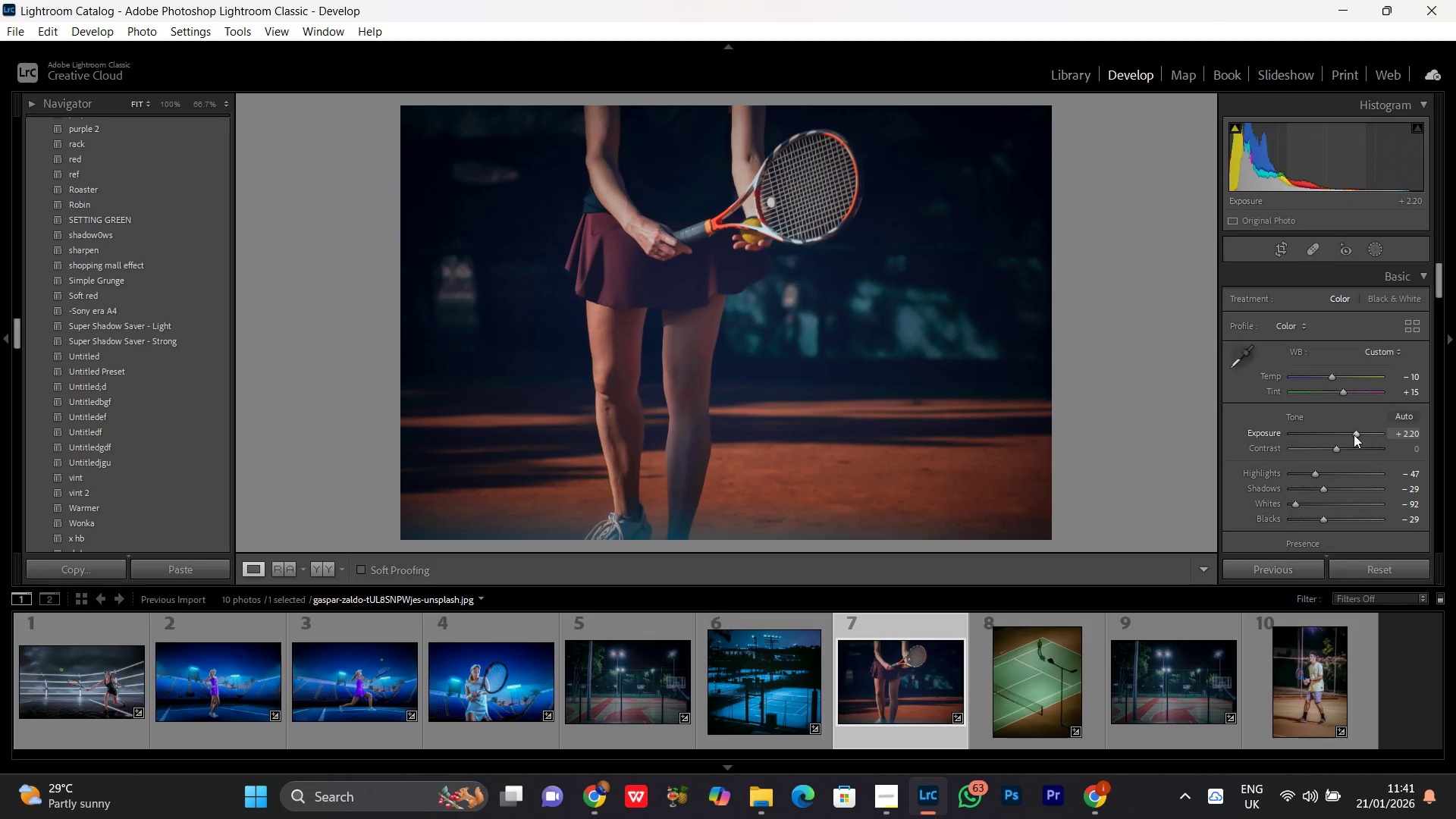 
scroll: coordinate [1354, 435], scroll_direction: down, amount: 1.0
 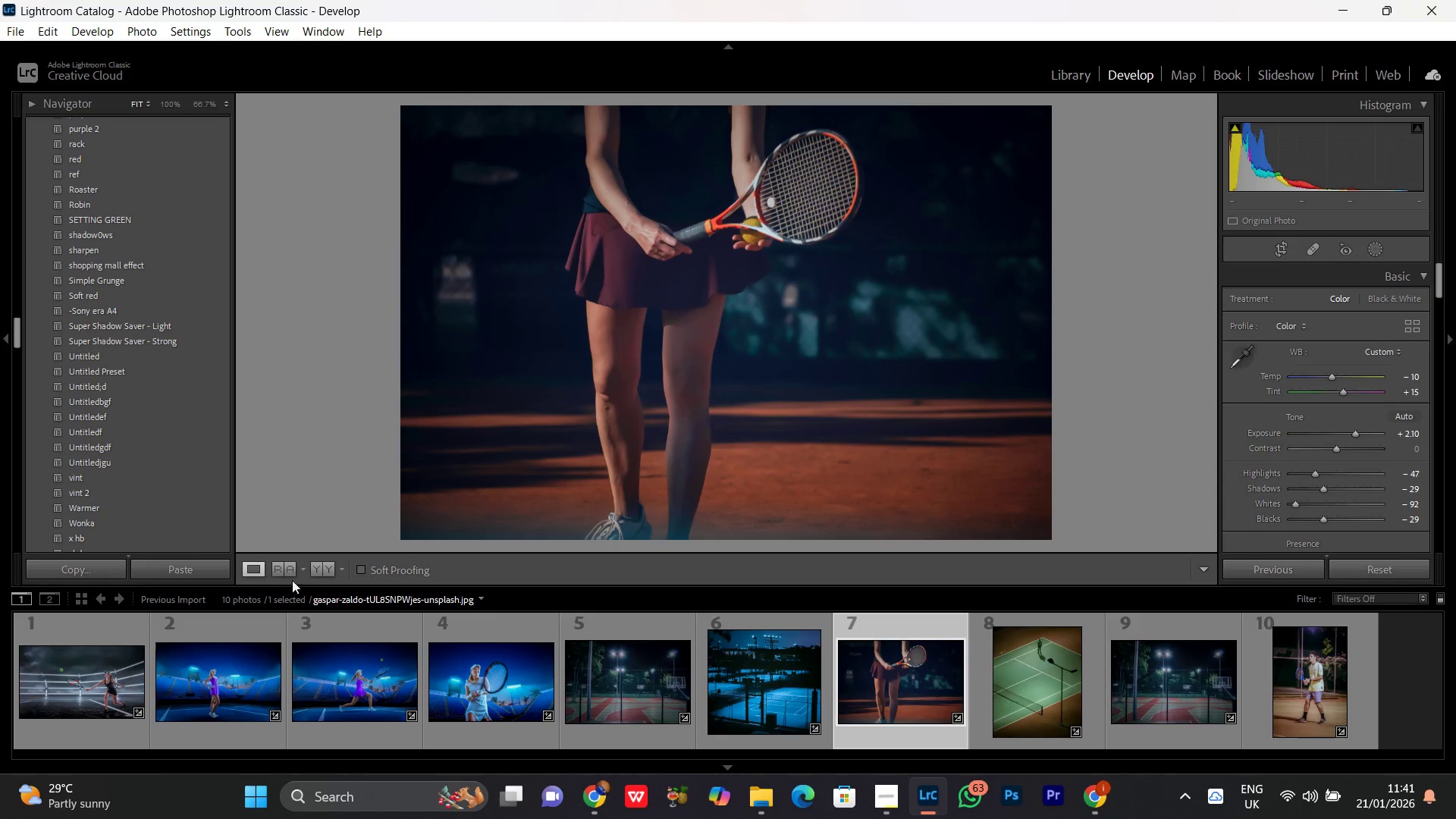 
left_click([331, 564])
 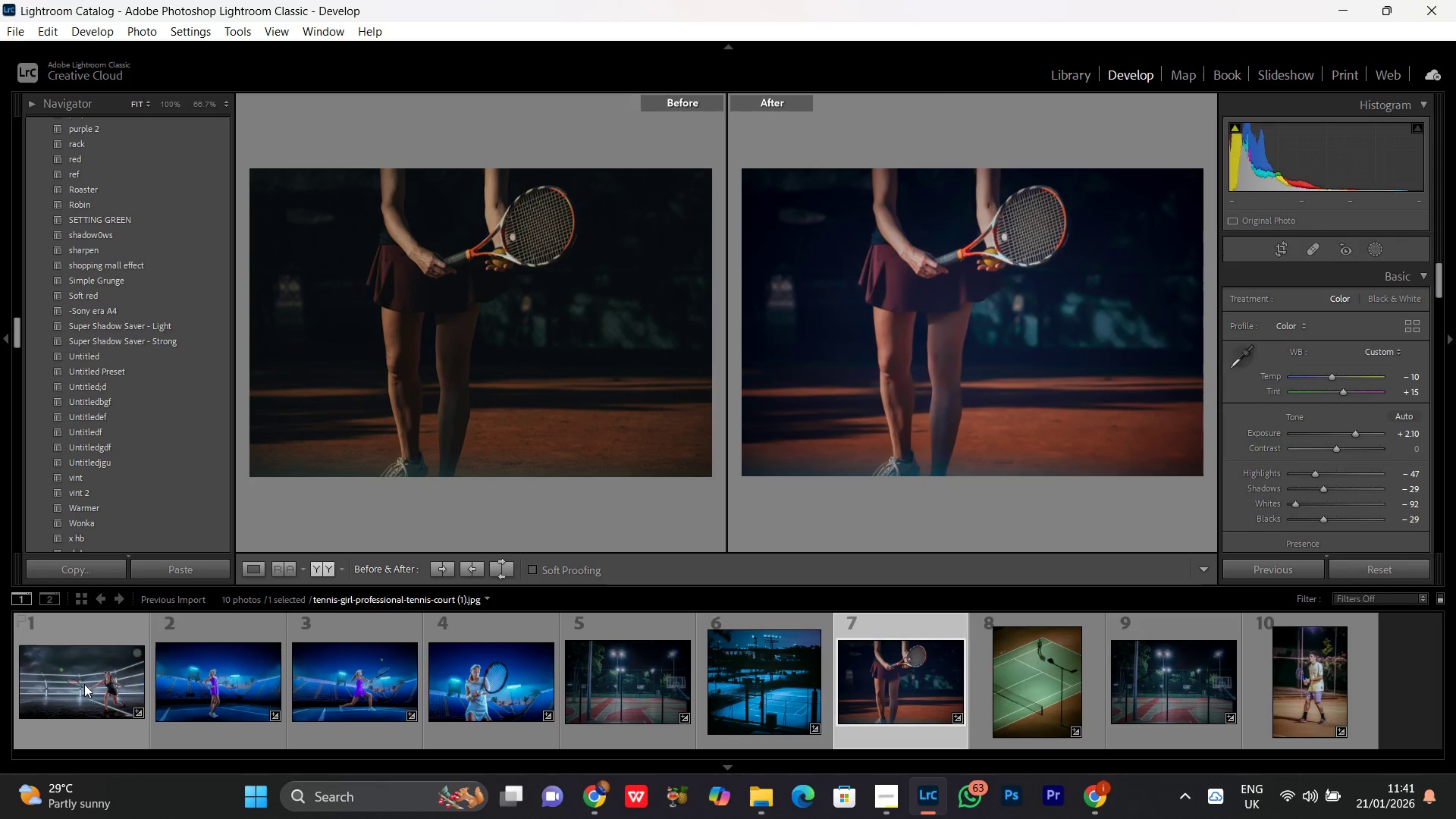 
double_click([80, 678])
 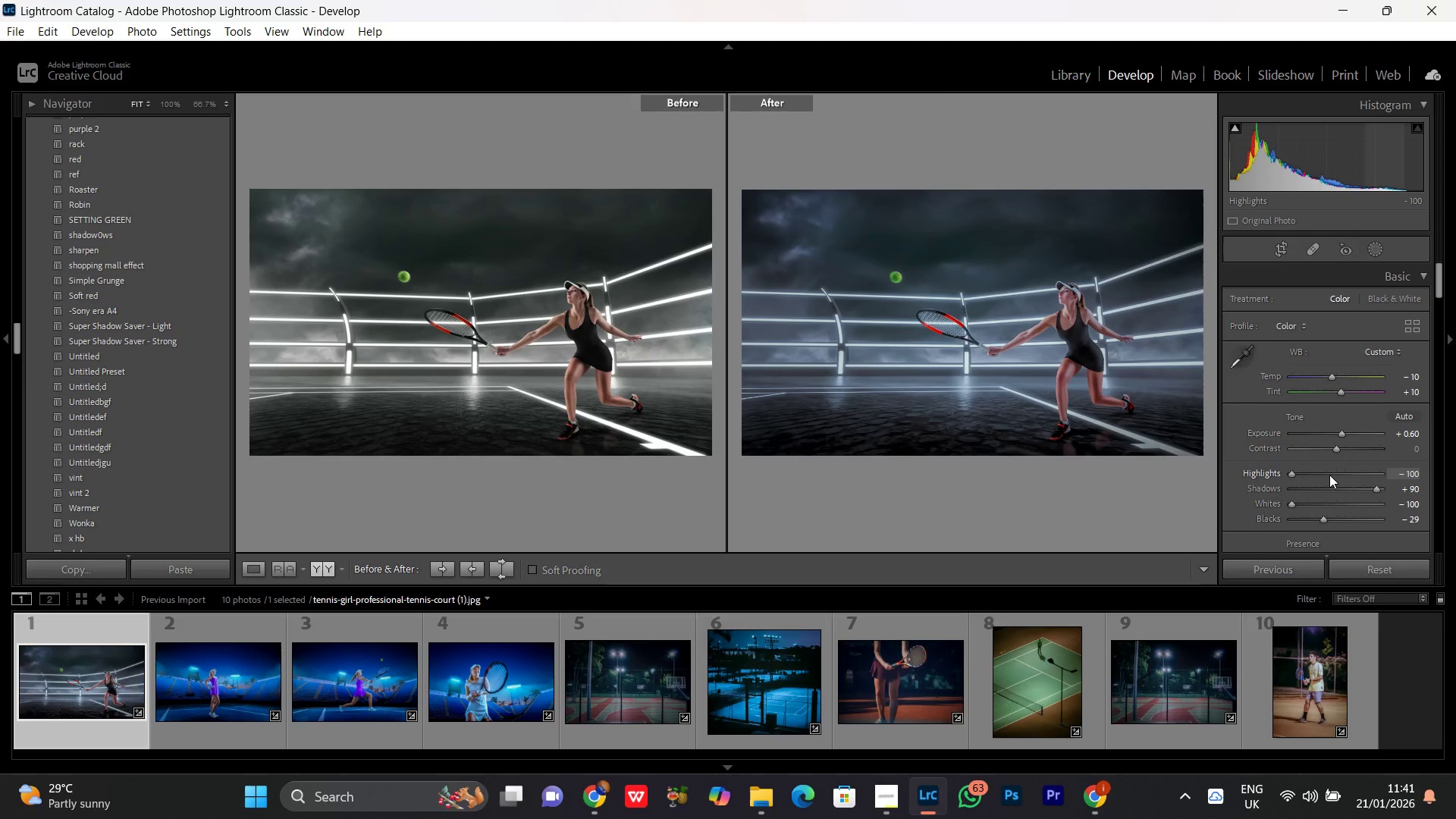 
double_click([1303, 475])
 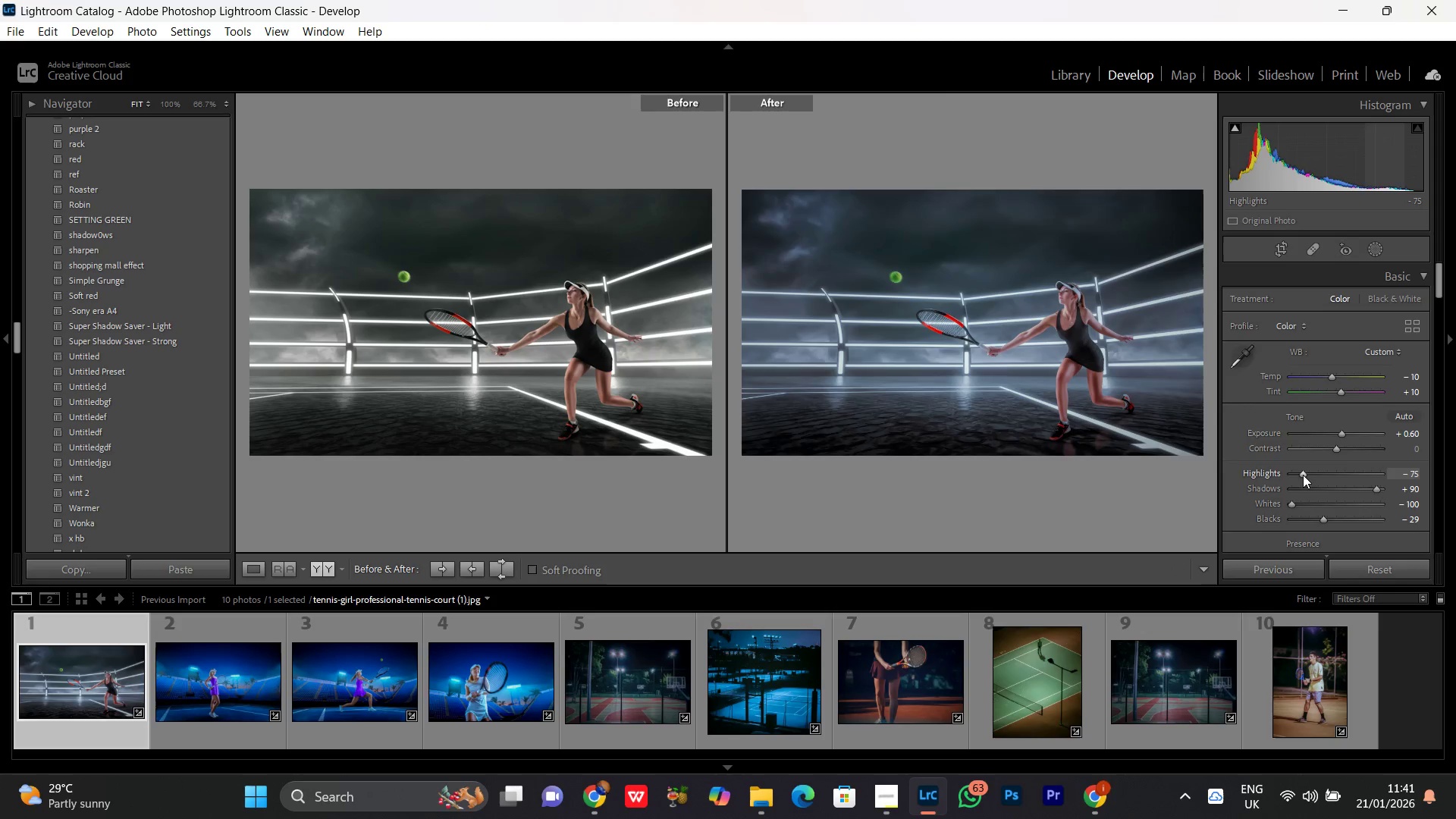 
scroll: coordinate [1303, 475], scroll_direction: up, amount: 3.0
 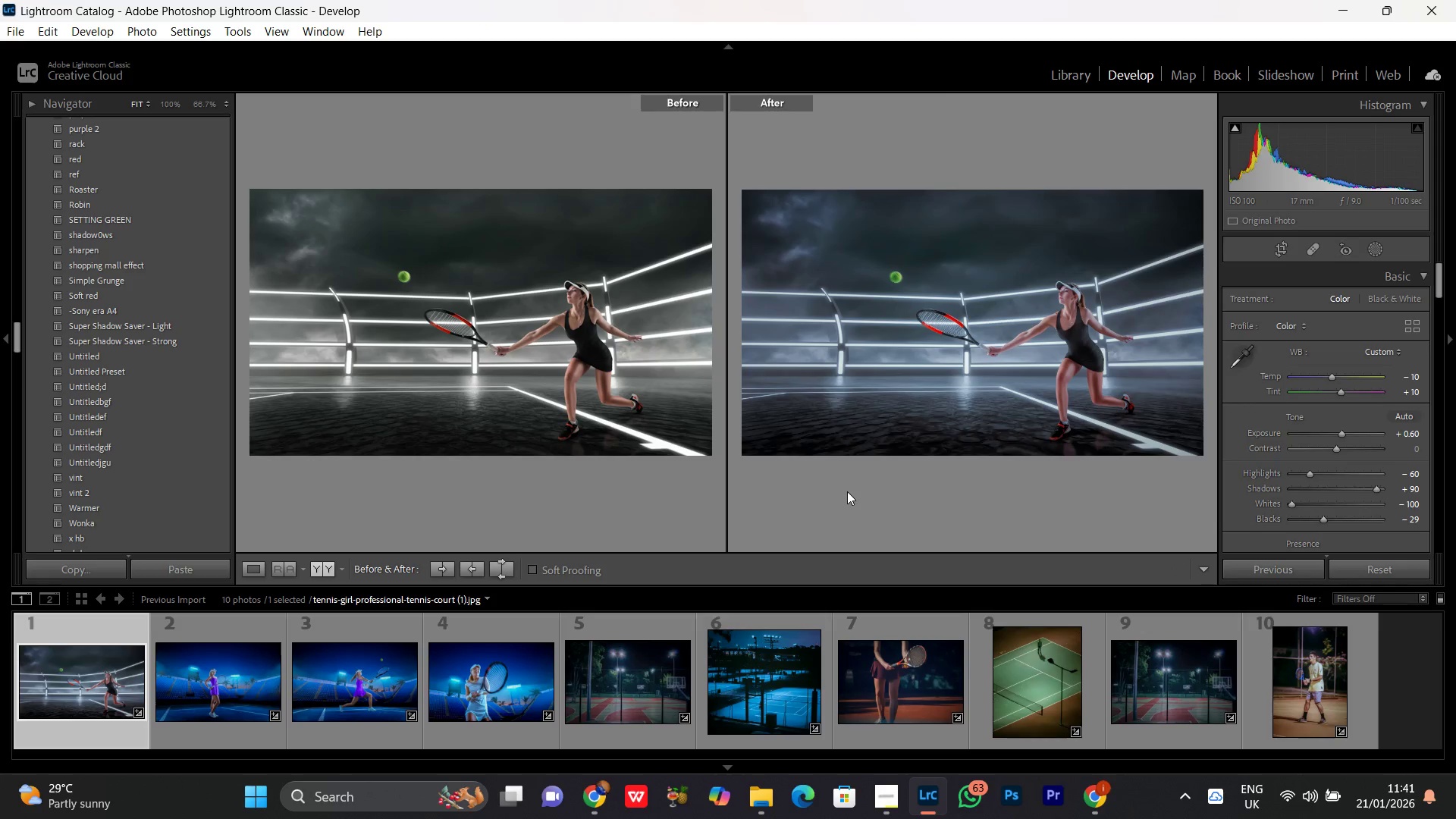 
key(PrintScreen)
 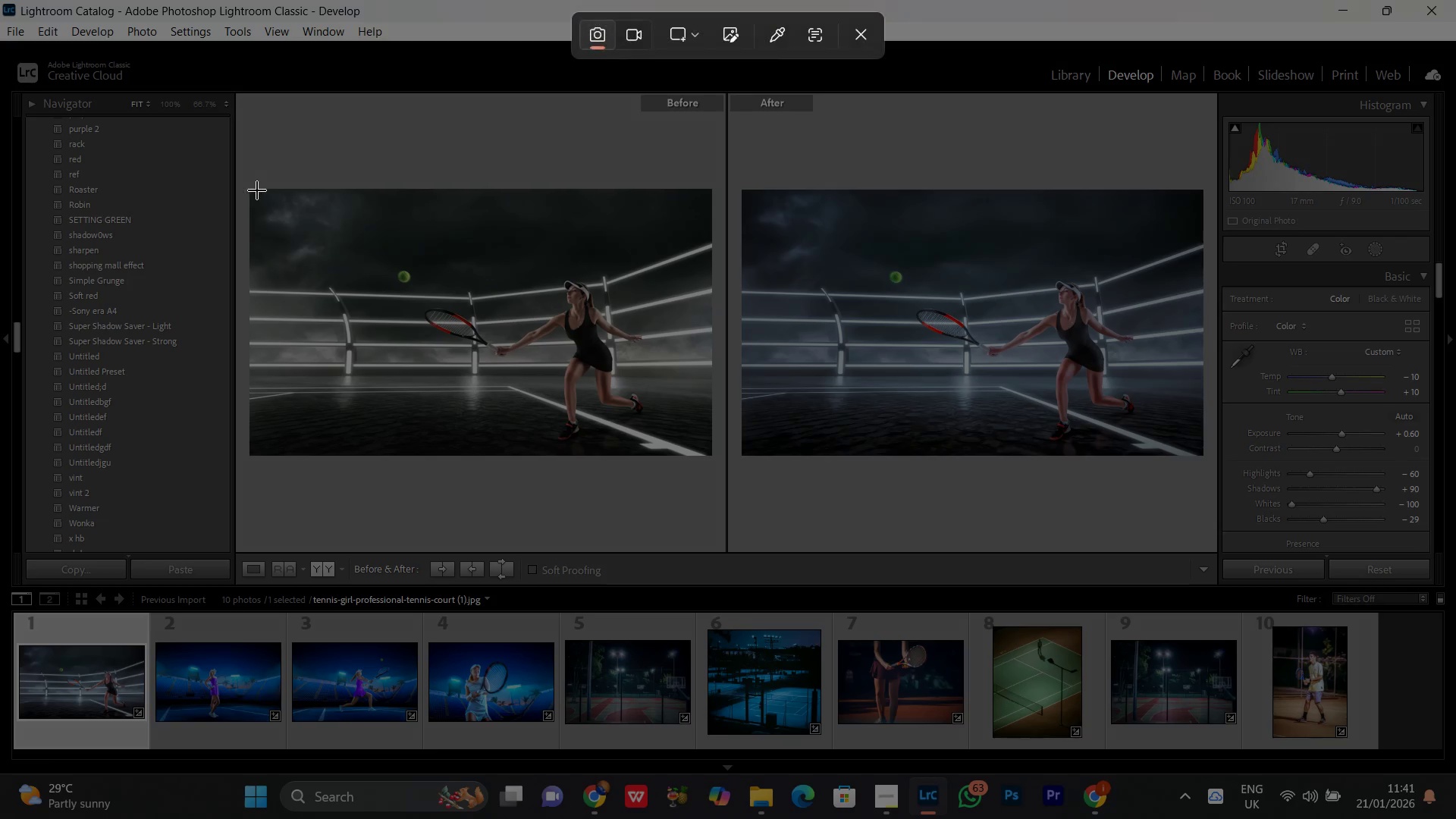 
left_click_drag(start_coordinate=[248, 190], to_coordinate=[1203, 454])
 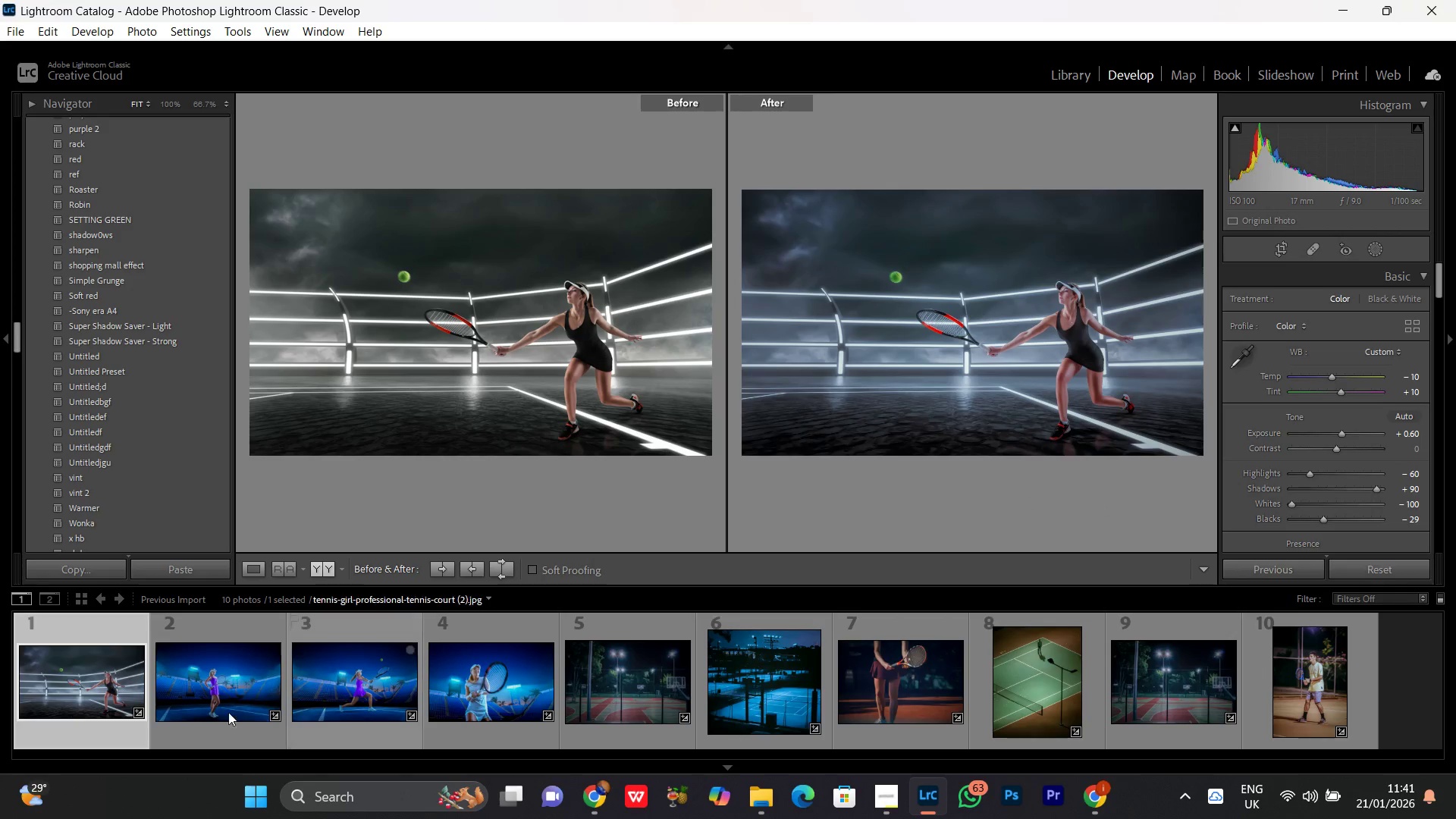 
left_click([202, 687])
 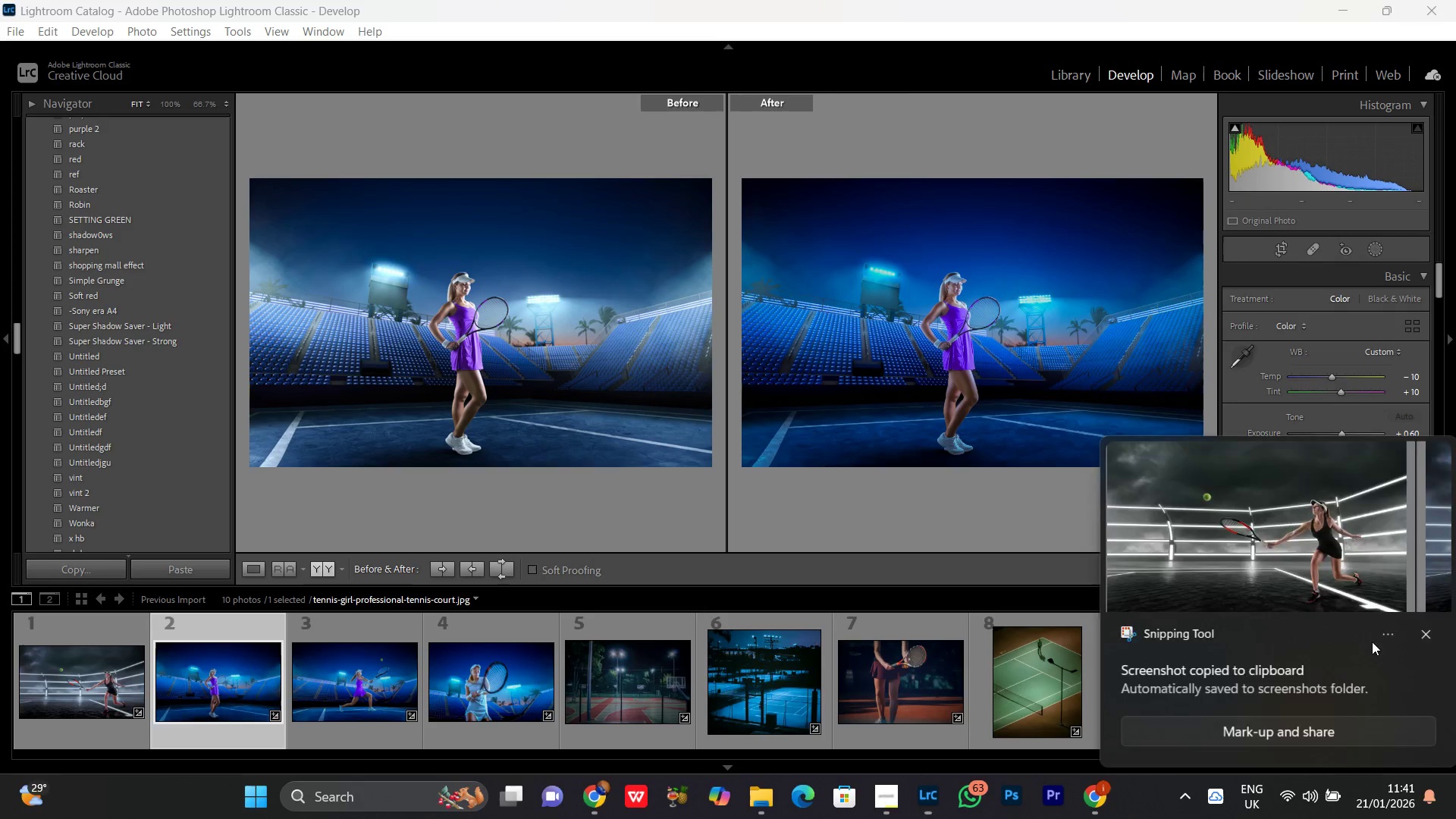 
key(PrintScreen)
 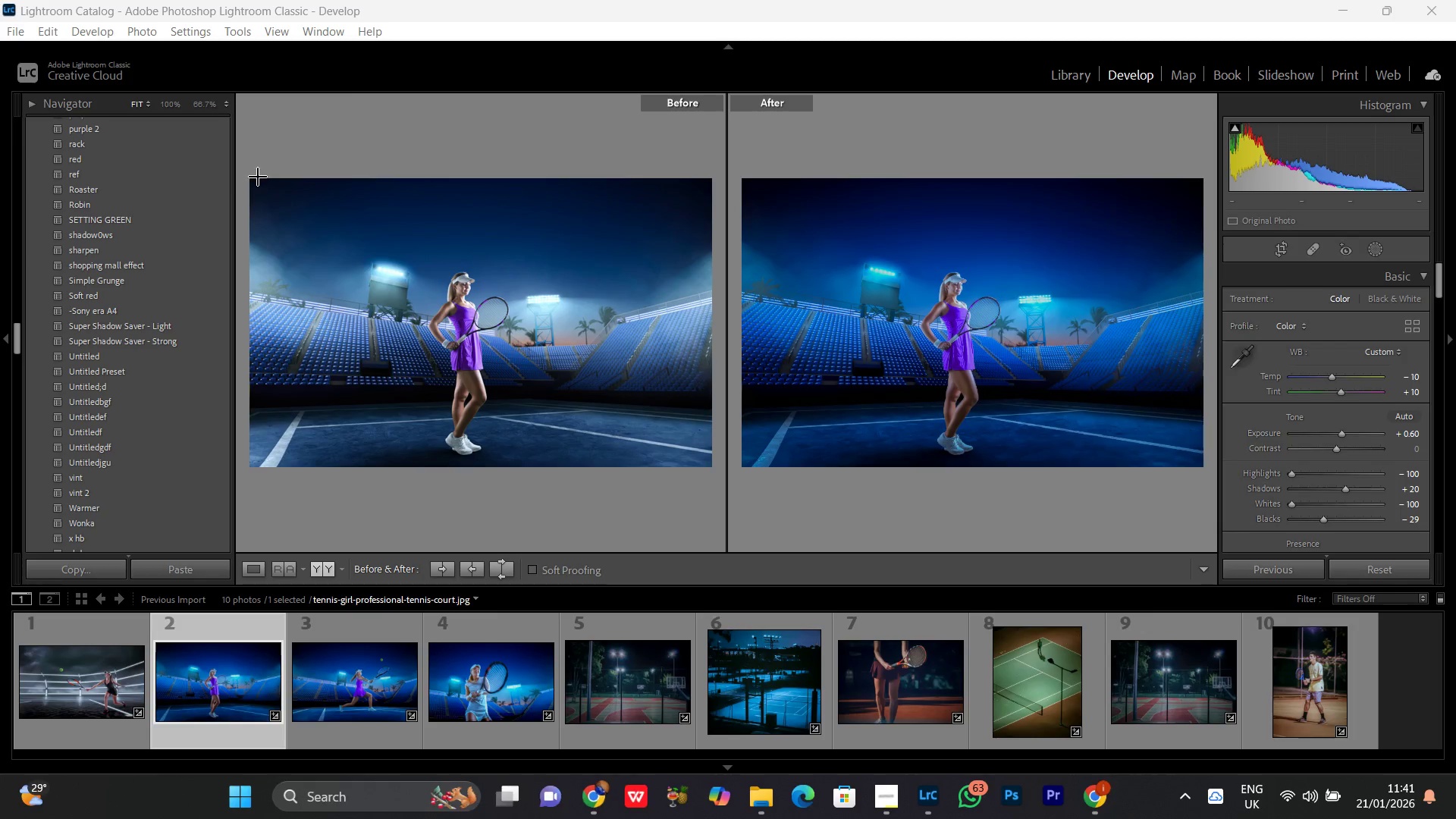 
wait(6.55)
 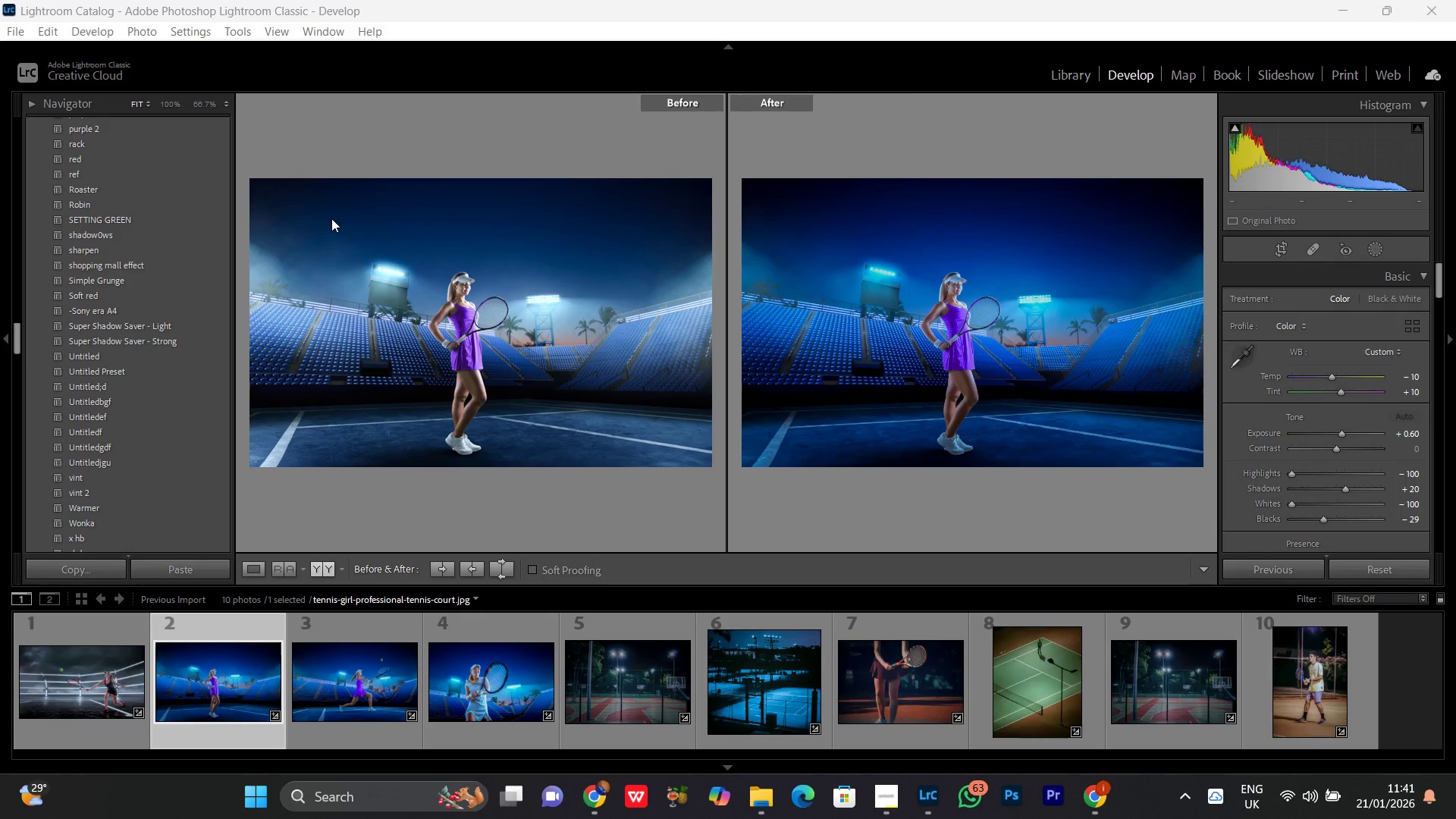 
left_click_drag(start_coordinate=[252, 179], to_coordinate=[1203, 468])
 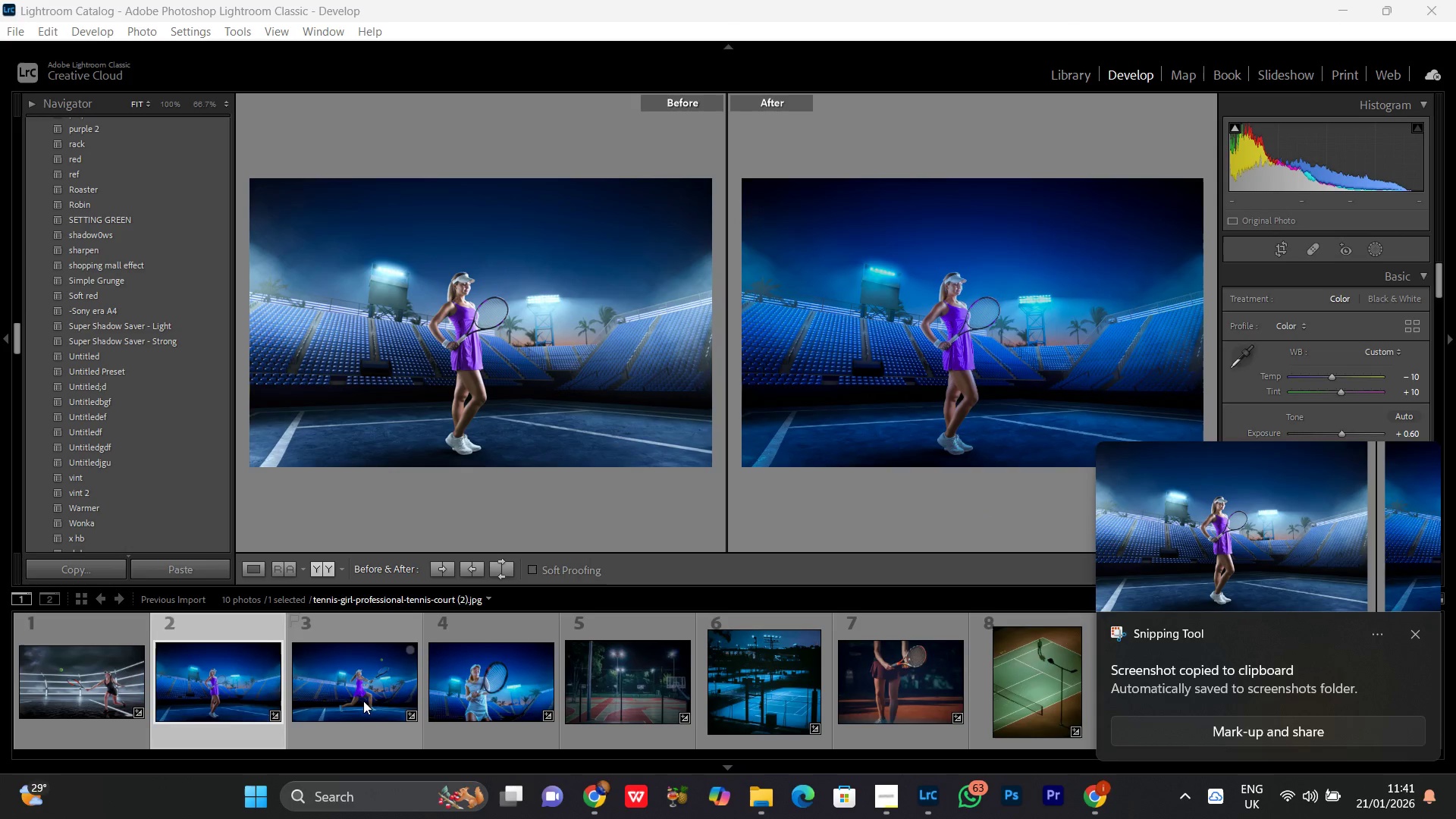 
double_click([363, 701])